 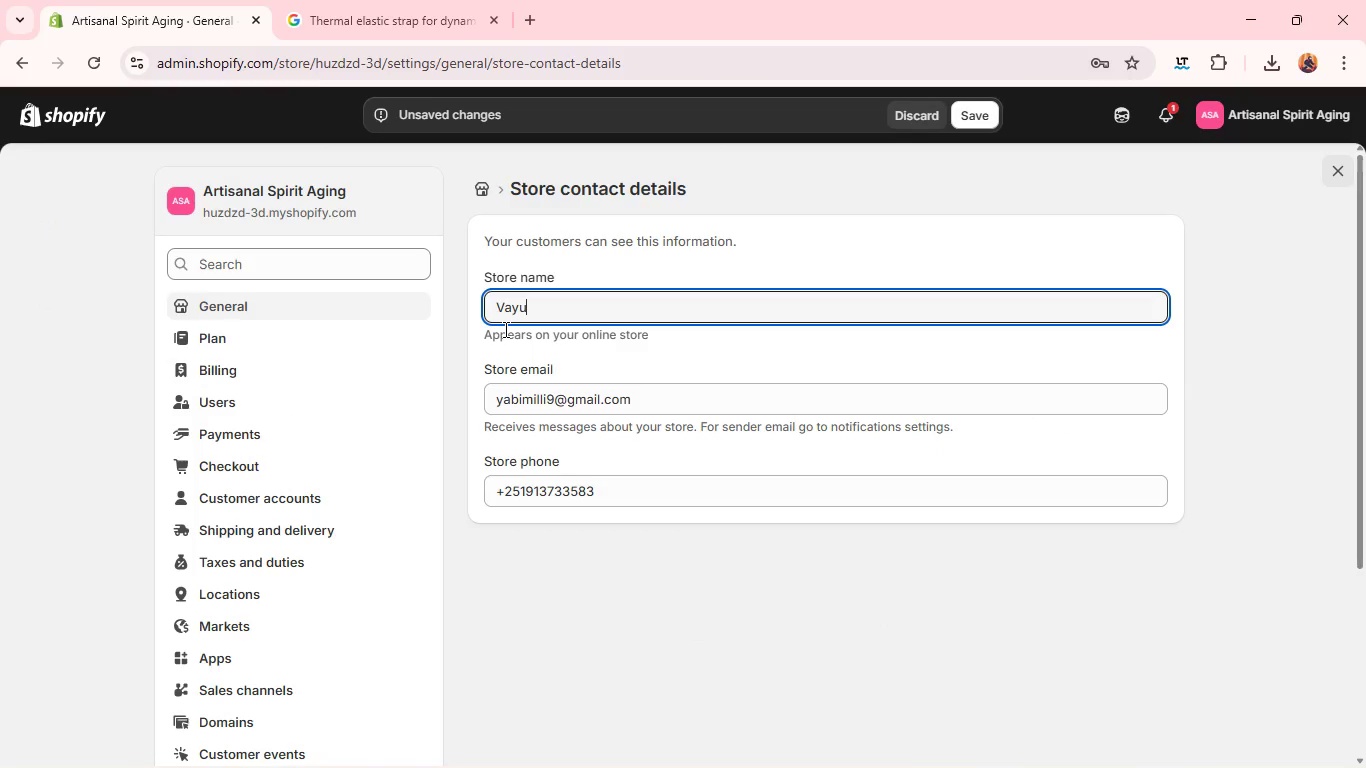 
type( & Vine)
 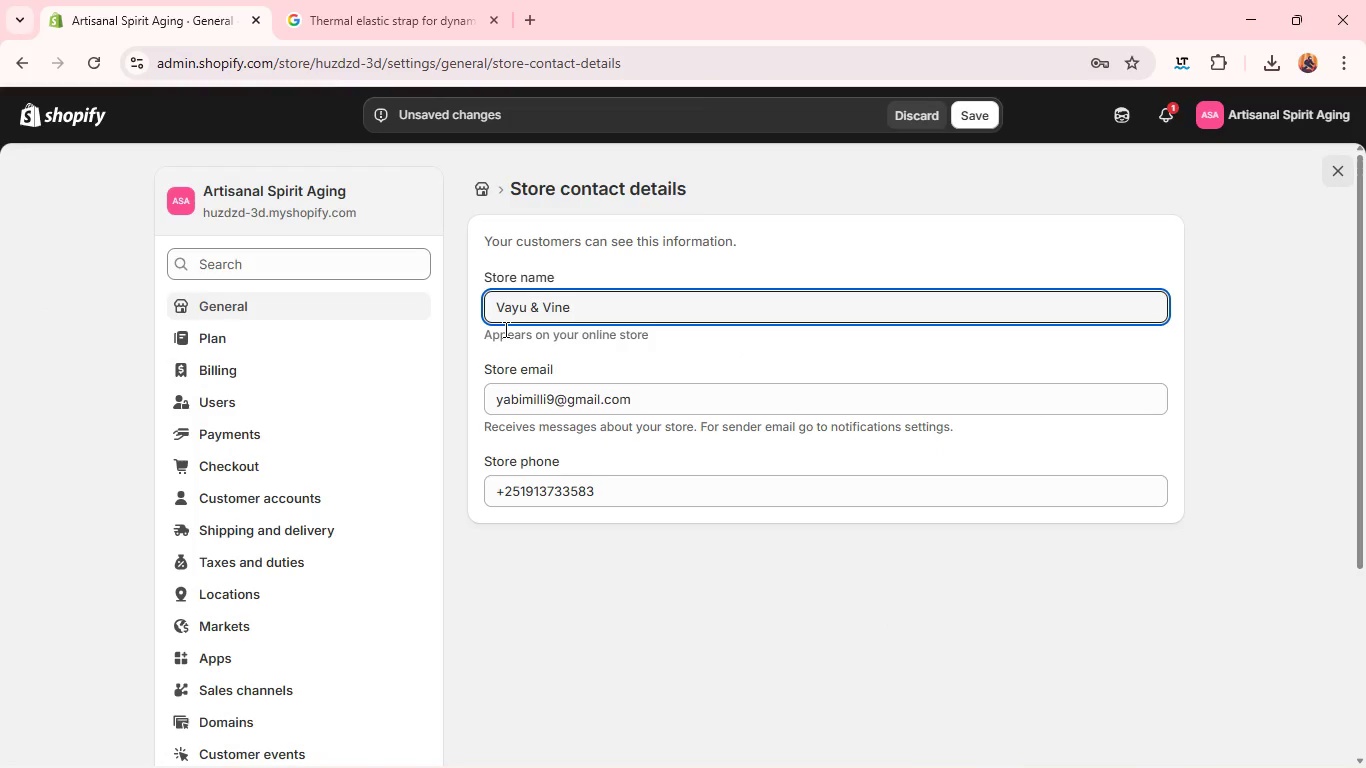 
left_click([973, 109])
 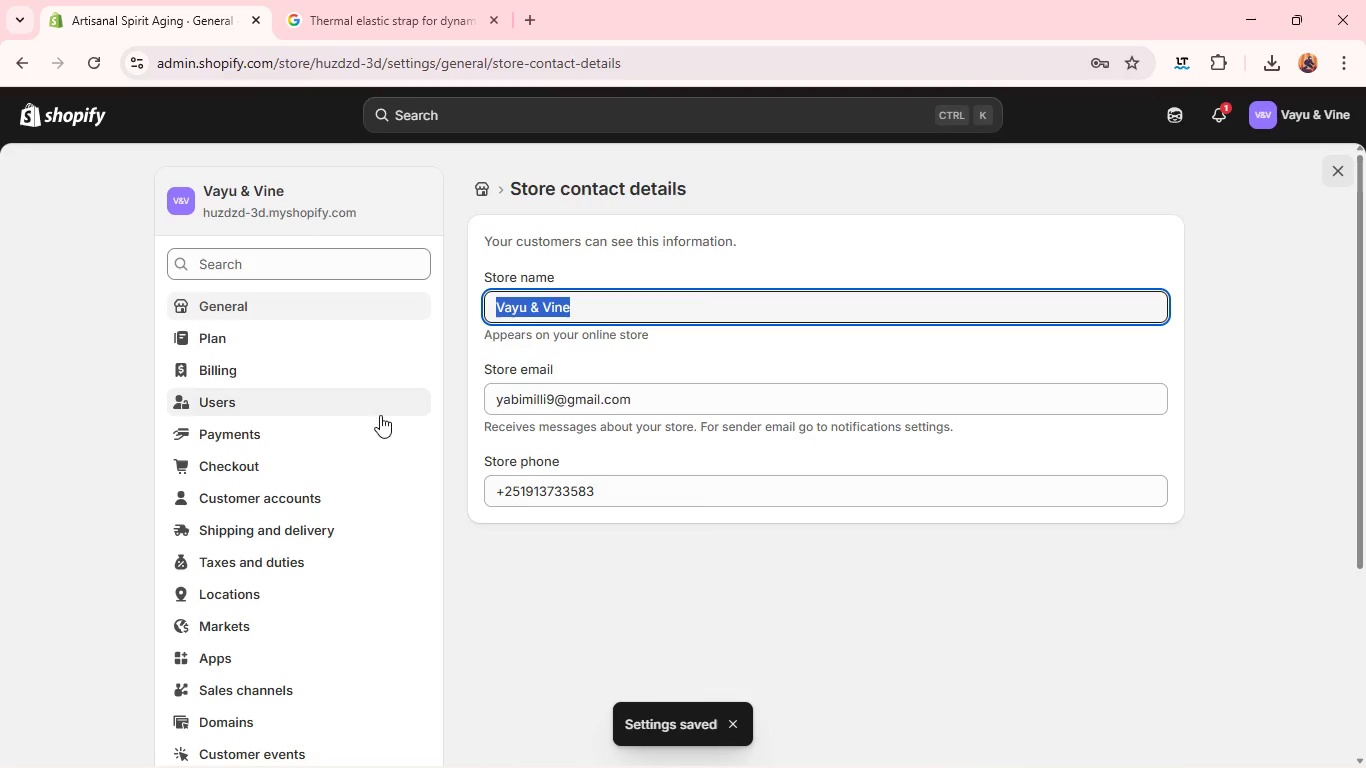 
left_click([371, 295])
 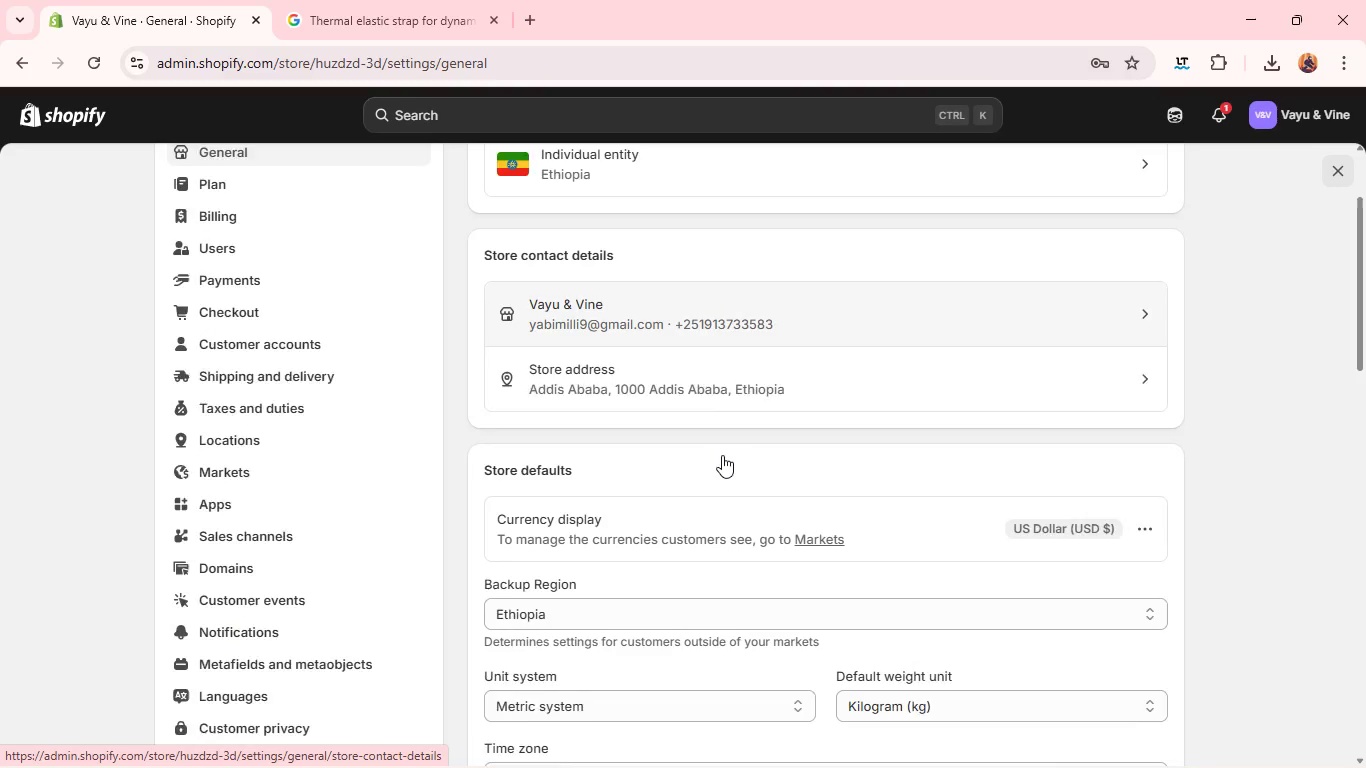 
wait(8.78)
 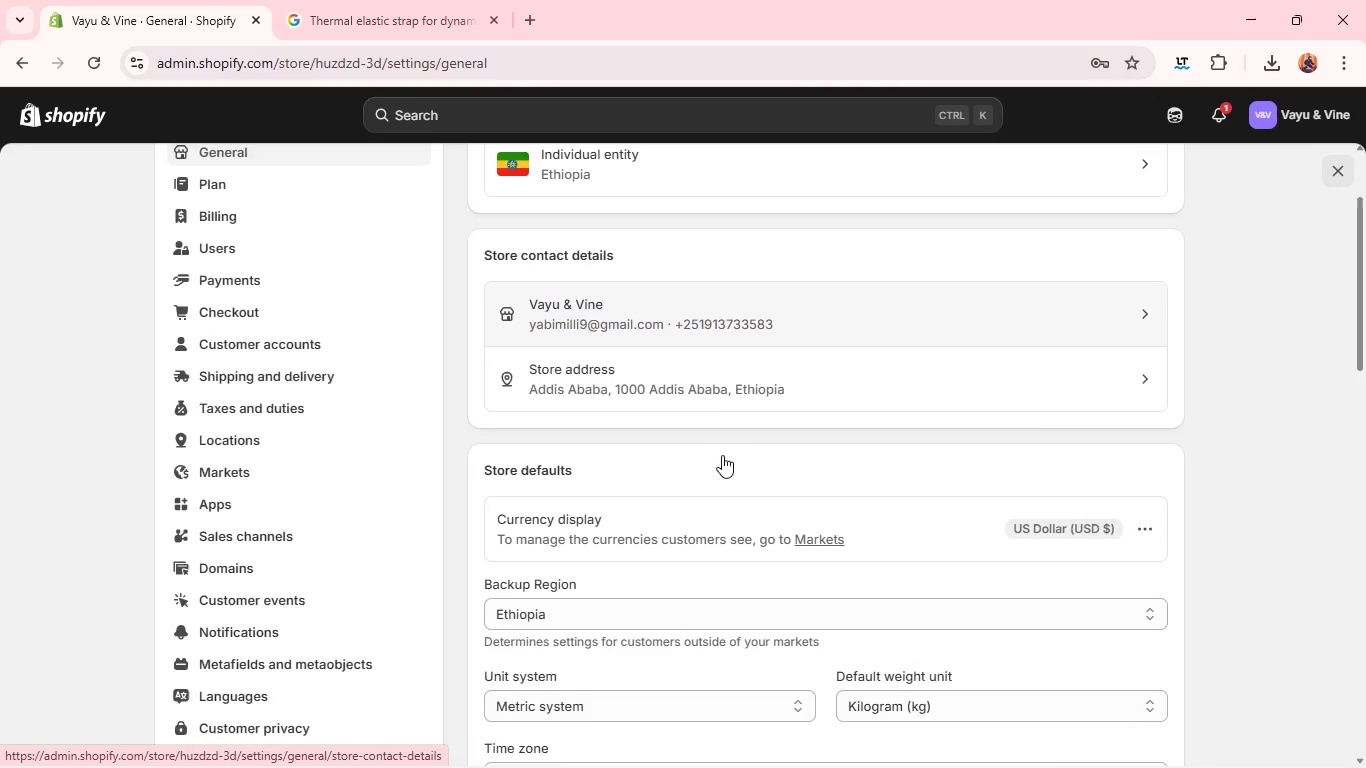 
left_click([1334, 161])
 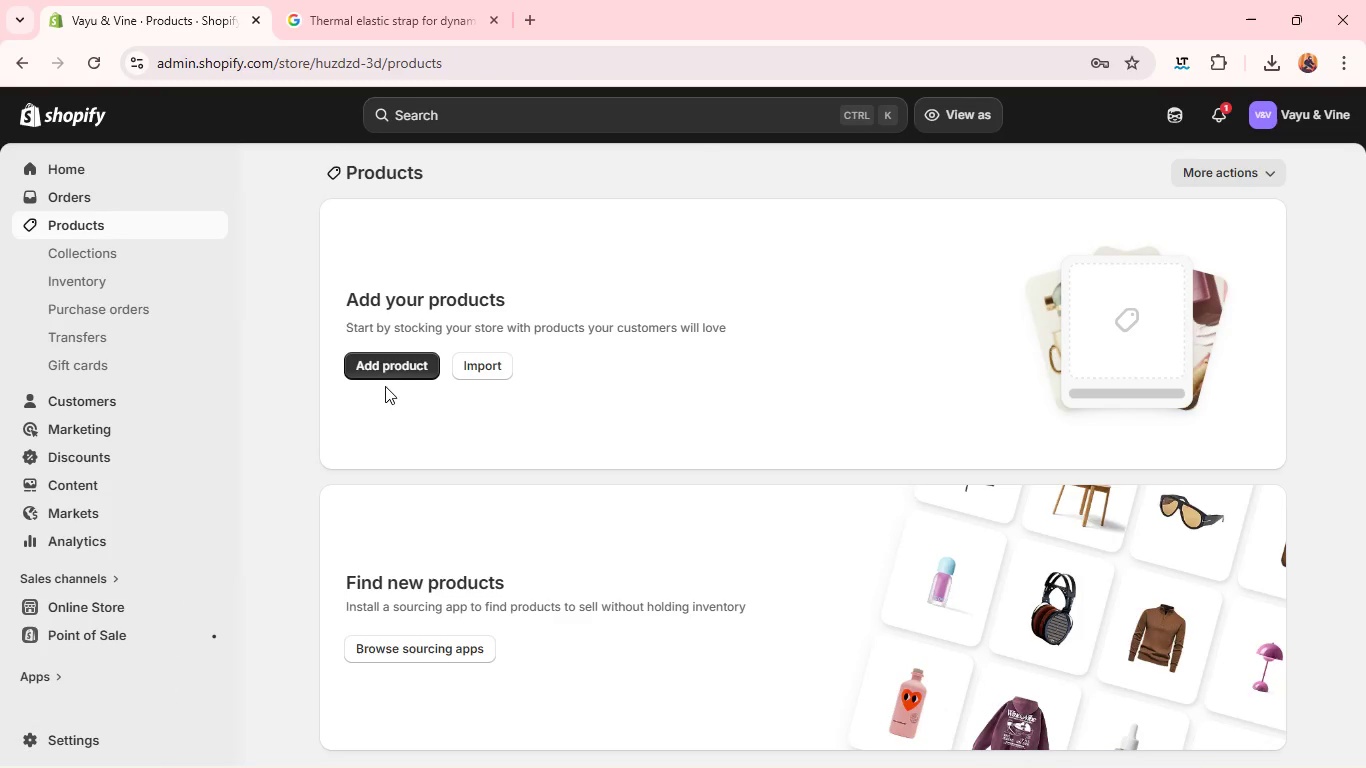 
left_click([381, 371])
 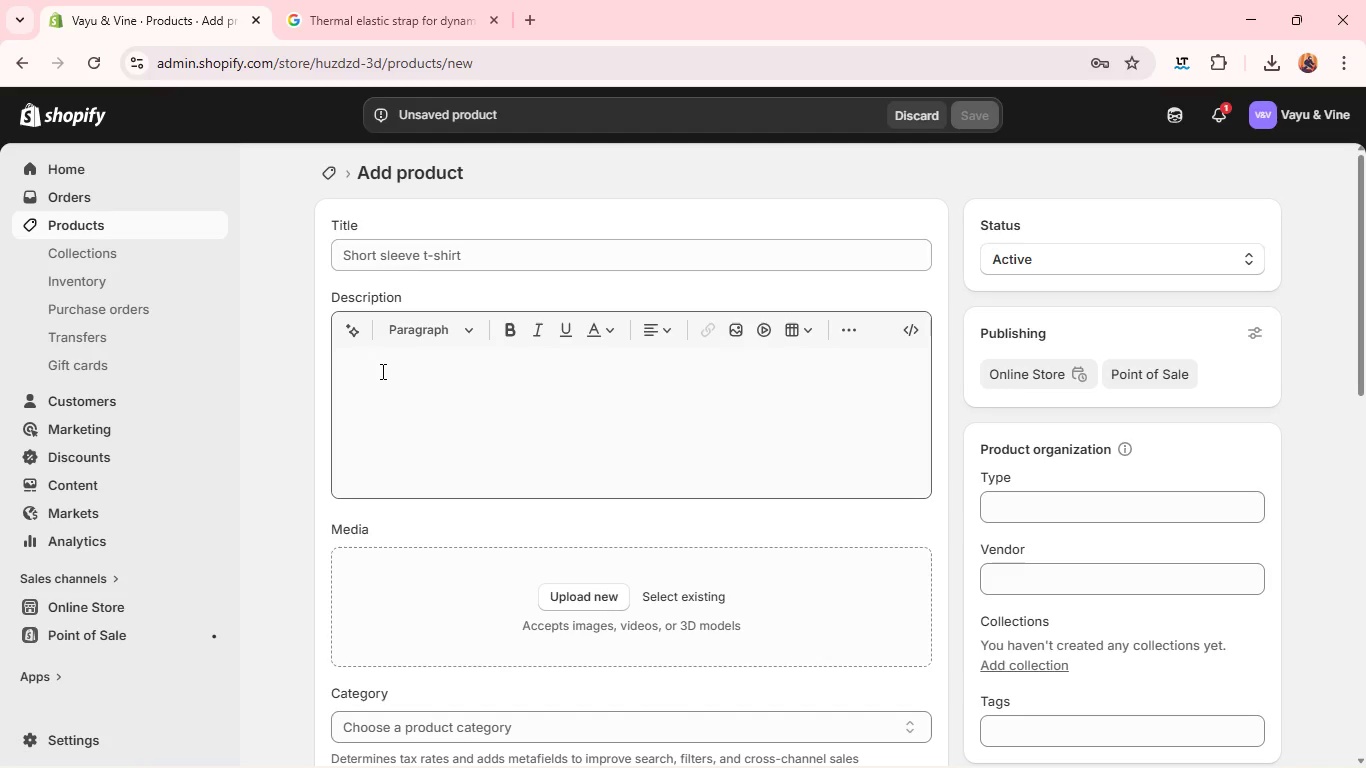 
left_click([383, 255])
 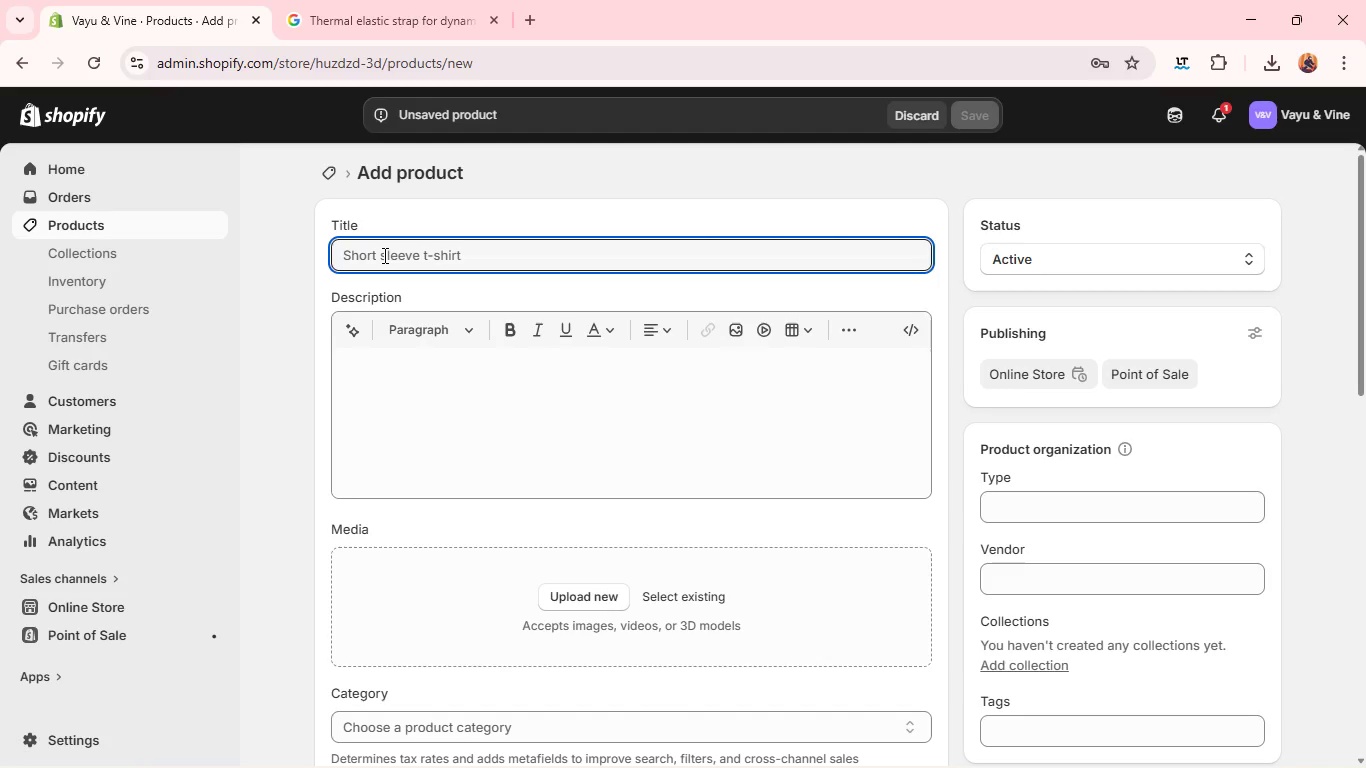 
wait(32.09)
 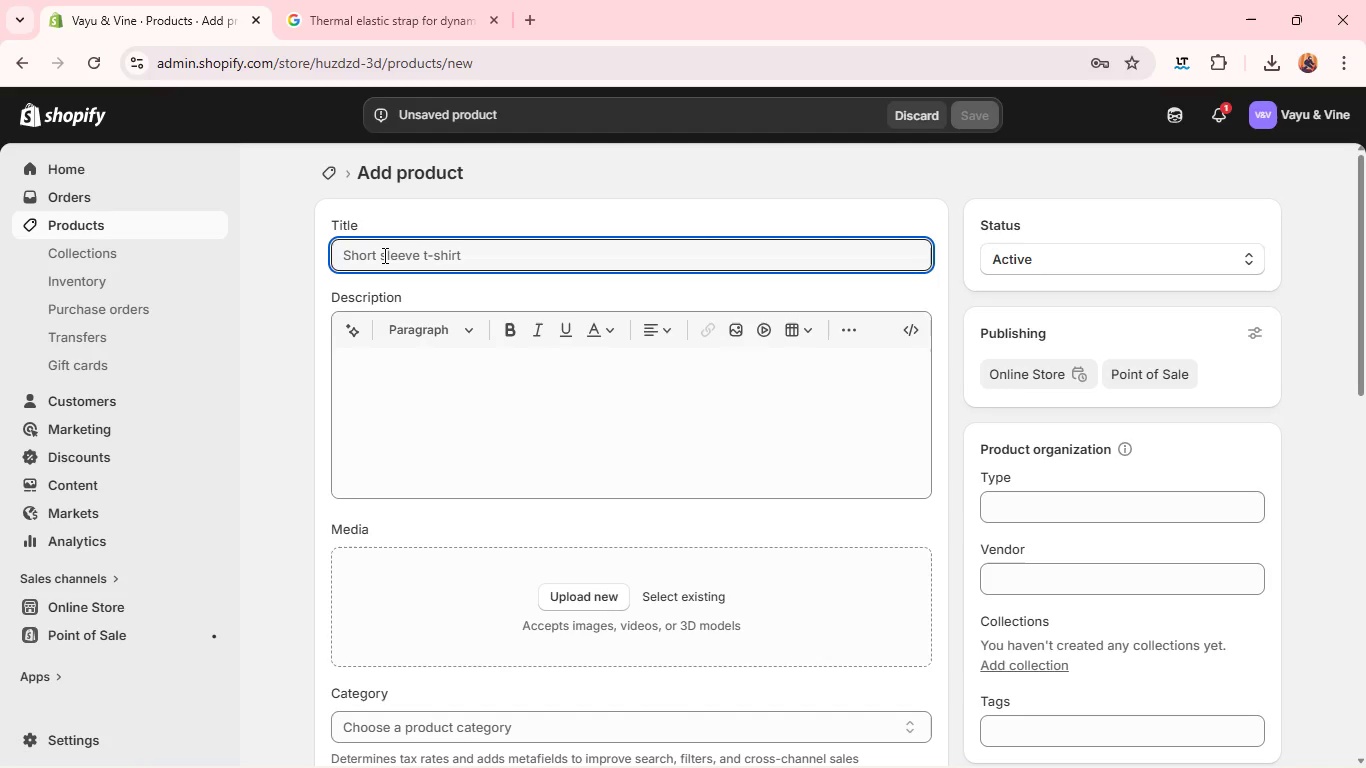 
type(Weight )
 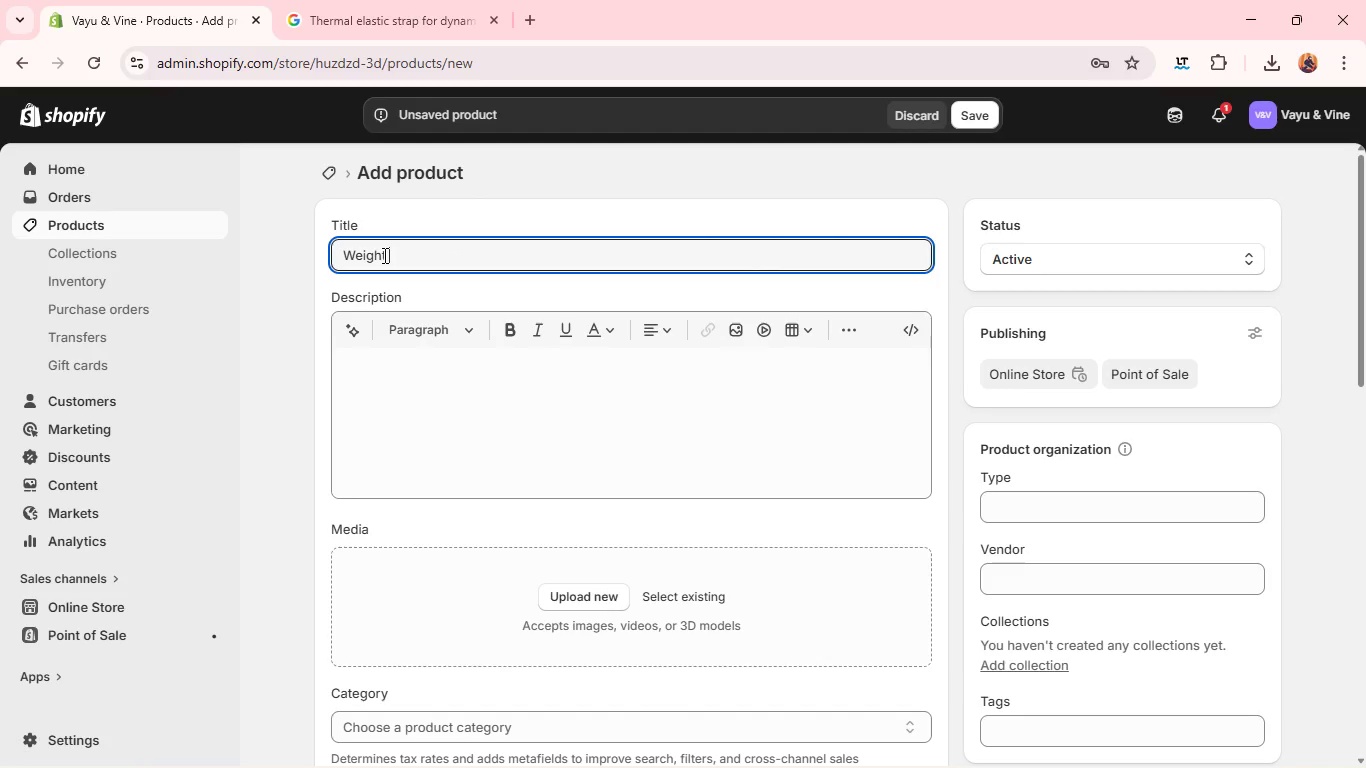 
wait(5.91)
 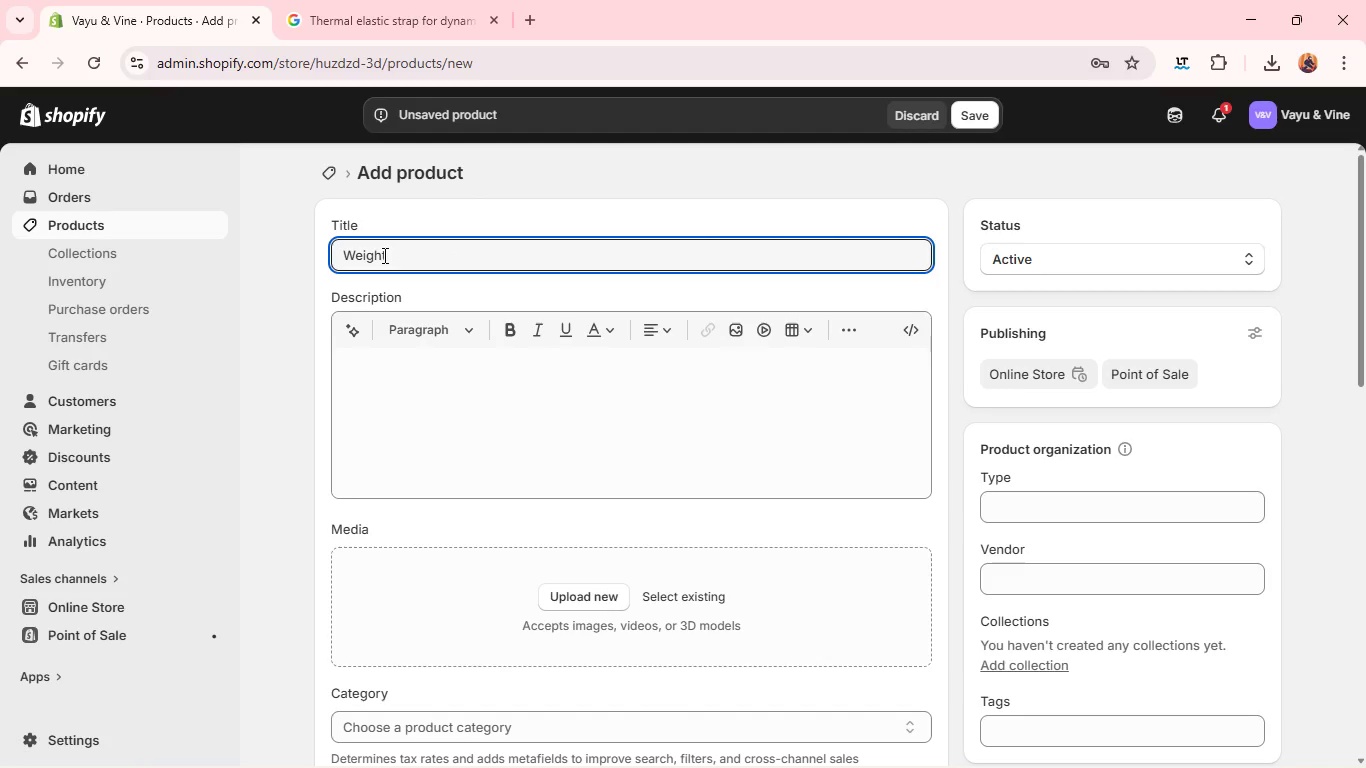 
key(Space)
 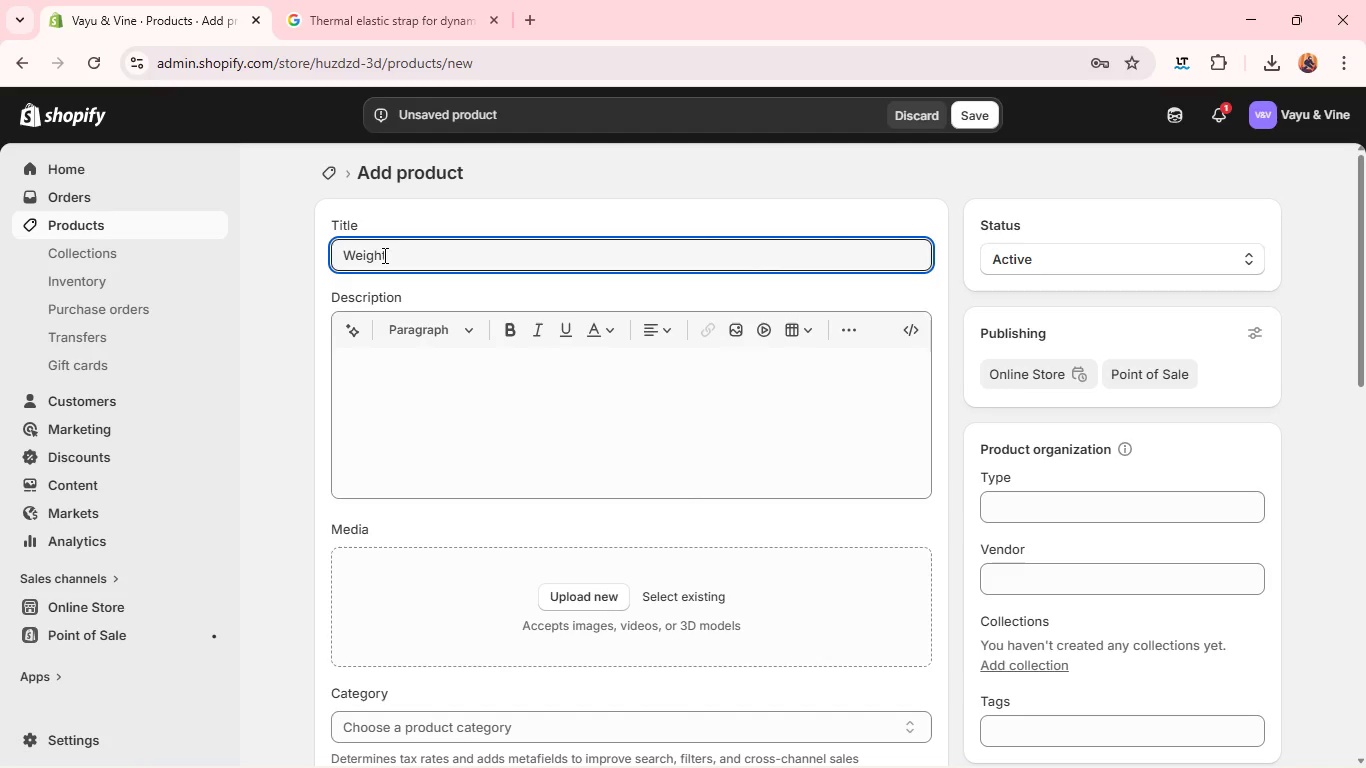 
key(Backspace)
 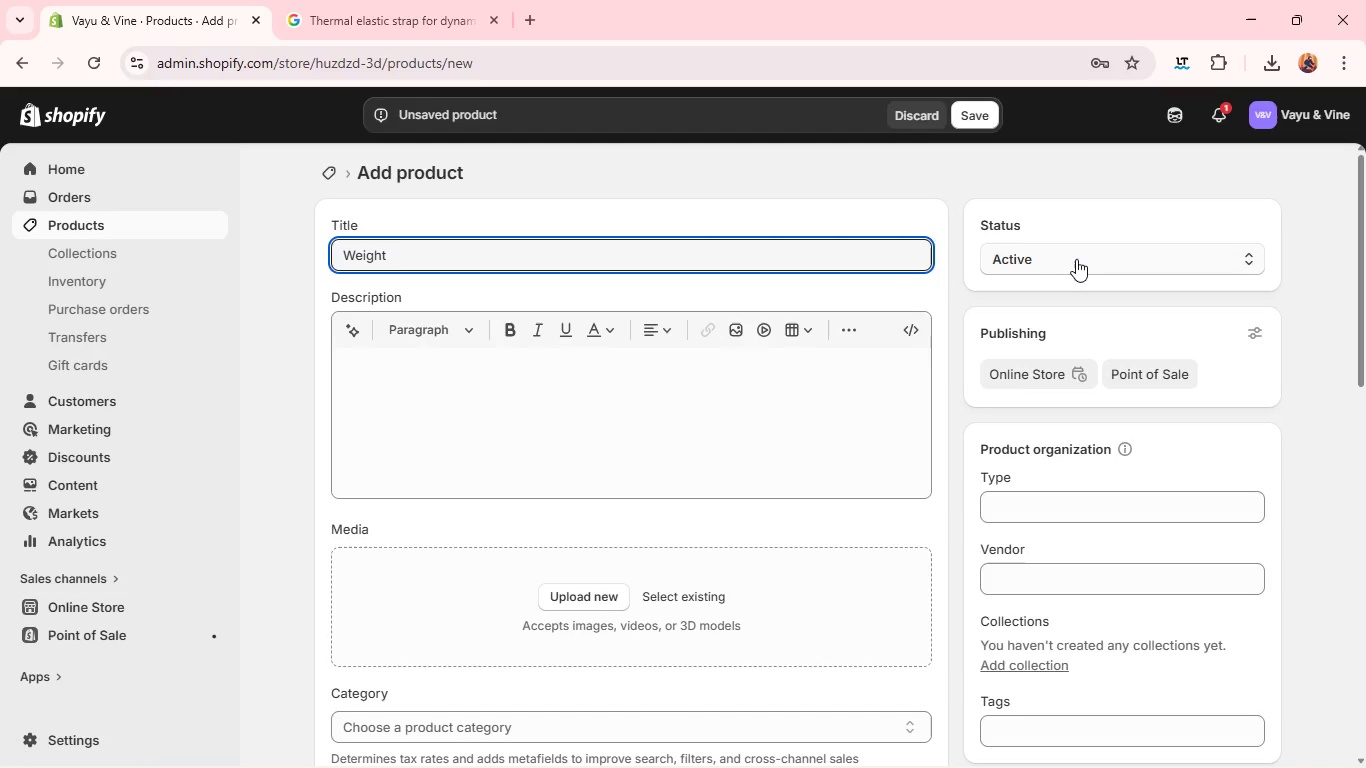 
key(Backspace)
type(ed Cork Bo;)
key(Backspace)
type(lster dor )
key(Backspace)
key(Backspace)
key(Backspace)
key(Backspace)
type(for)
 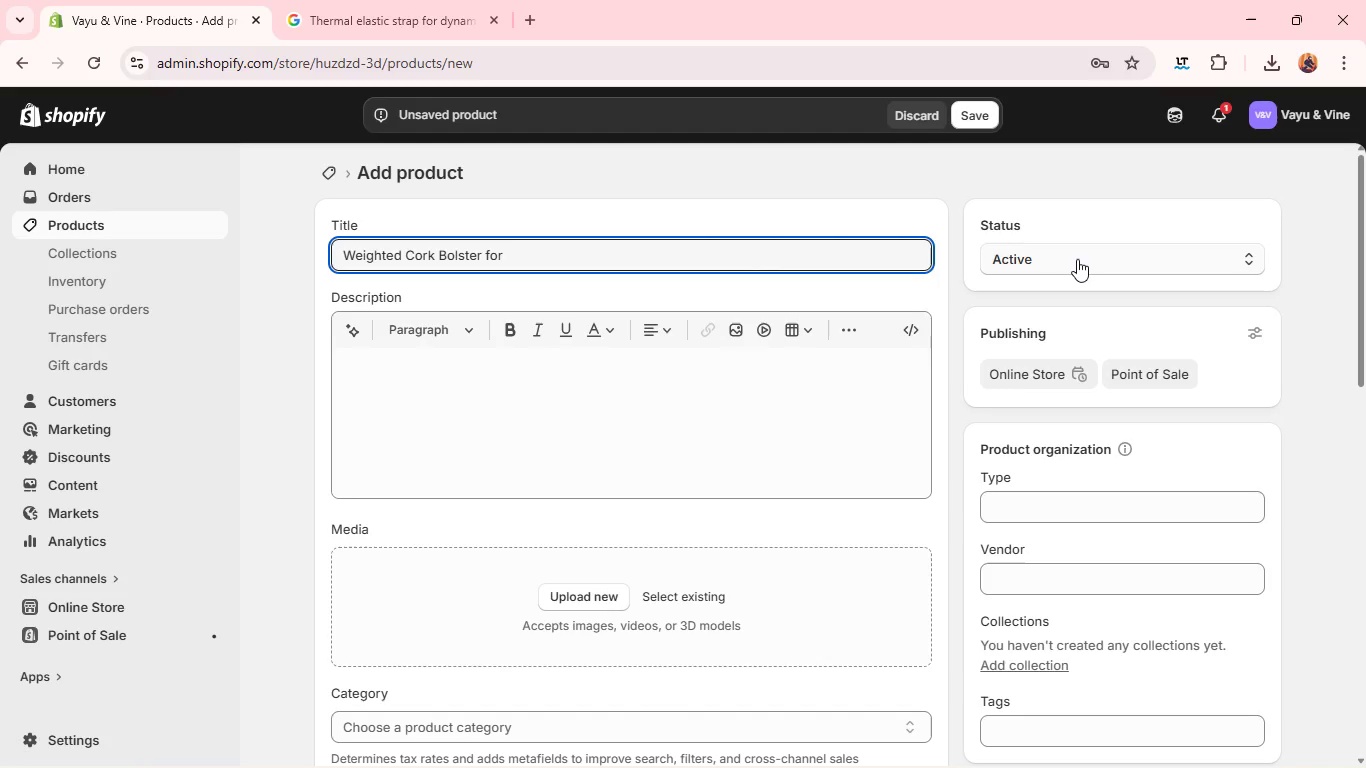 
wait(14.81)
 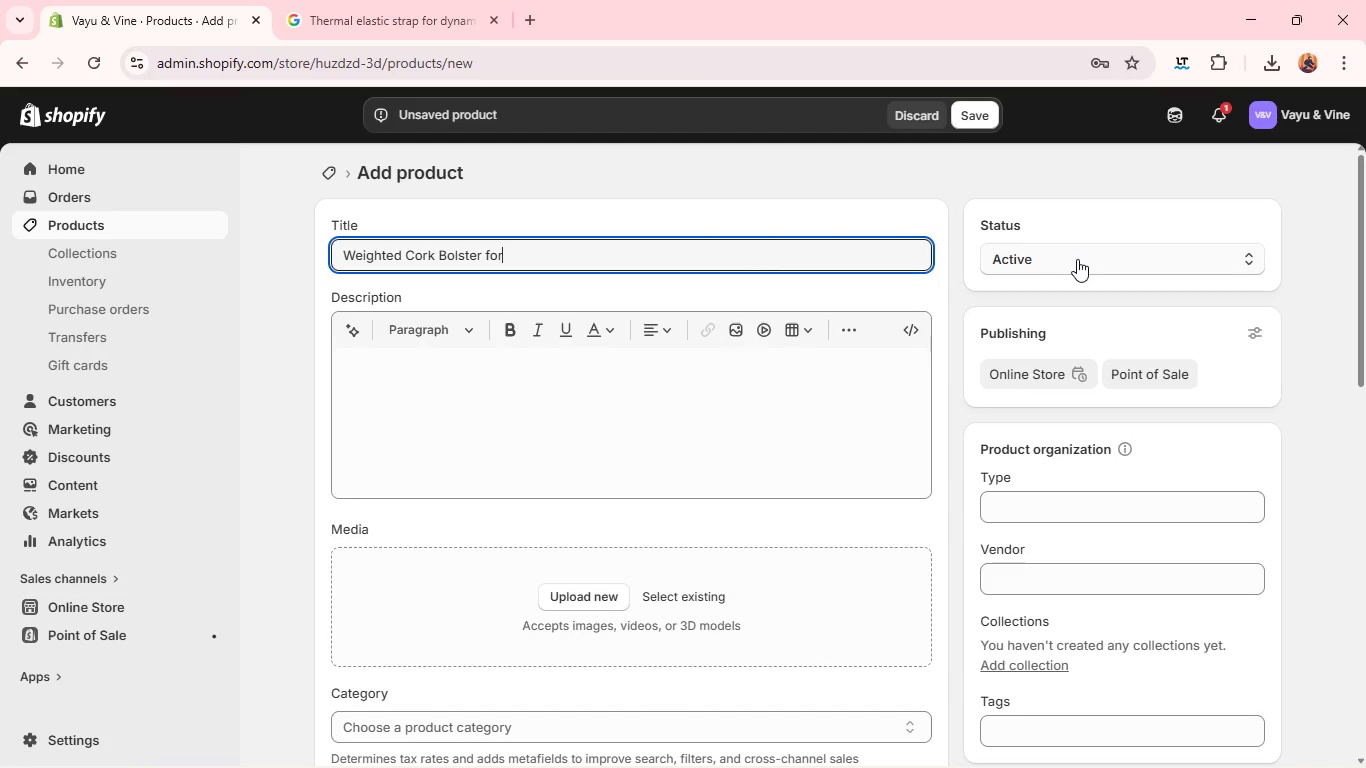 
key(Backspace)
 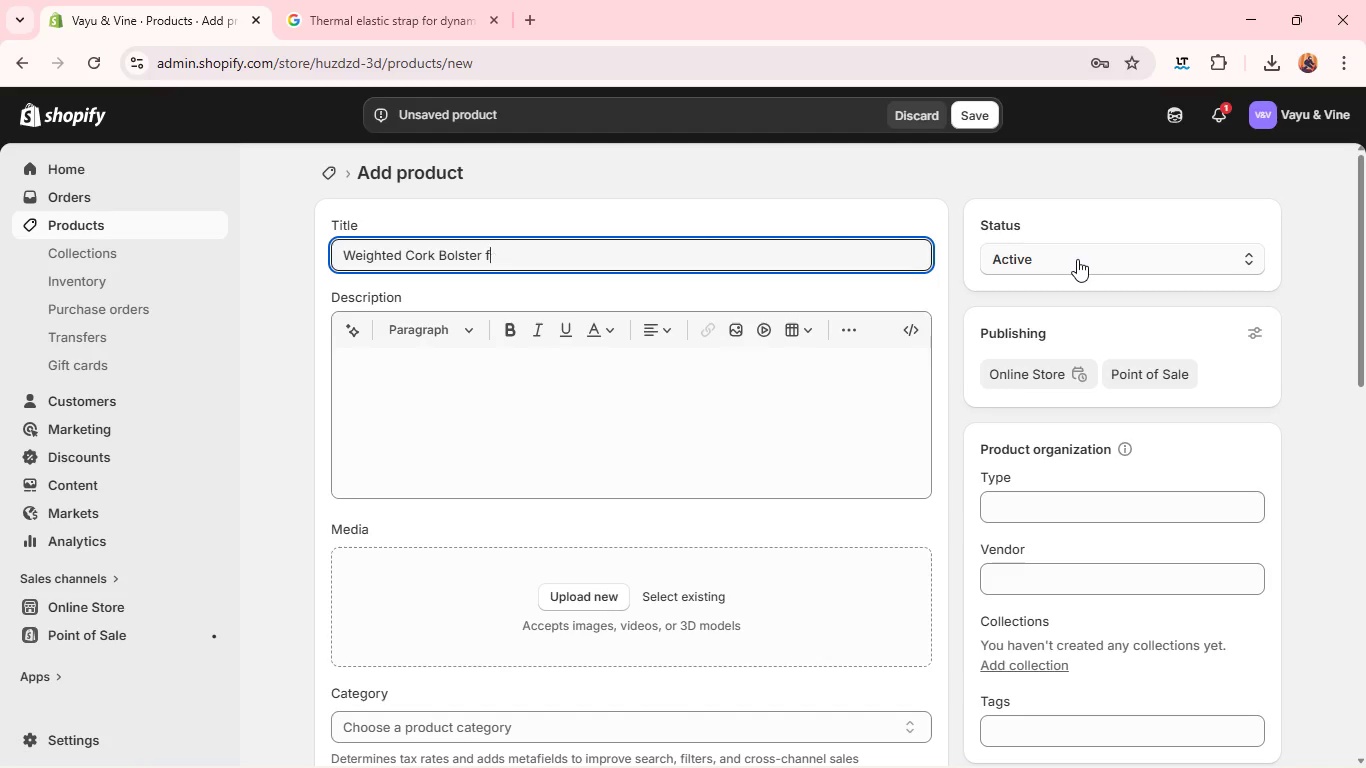 
key(Backspace)
 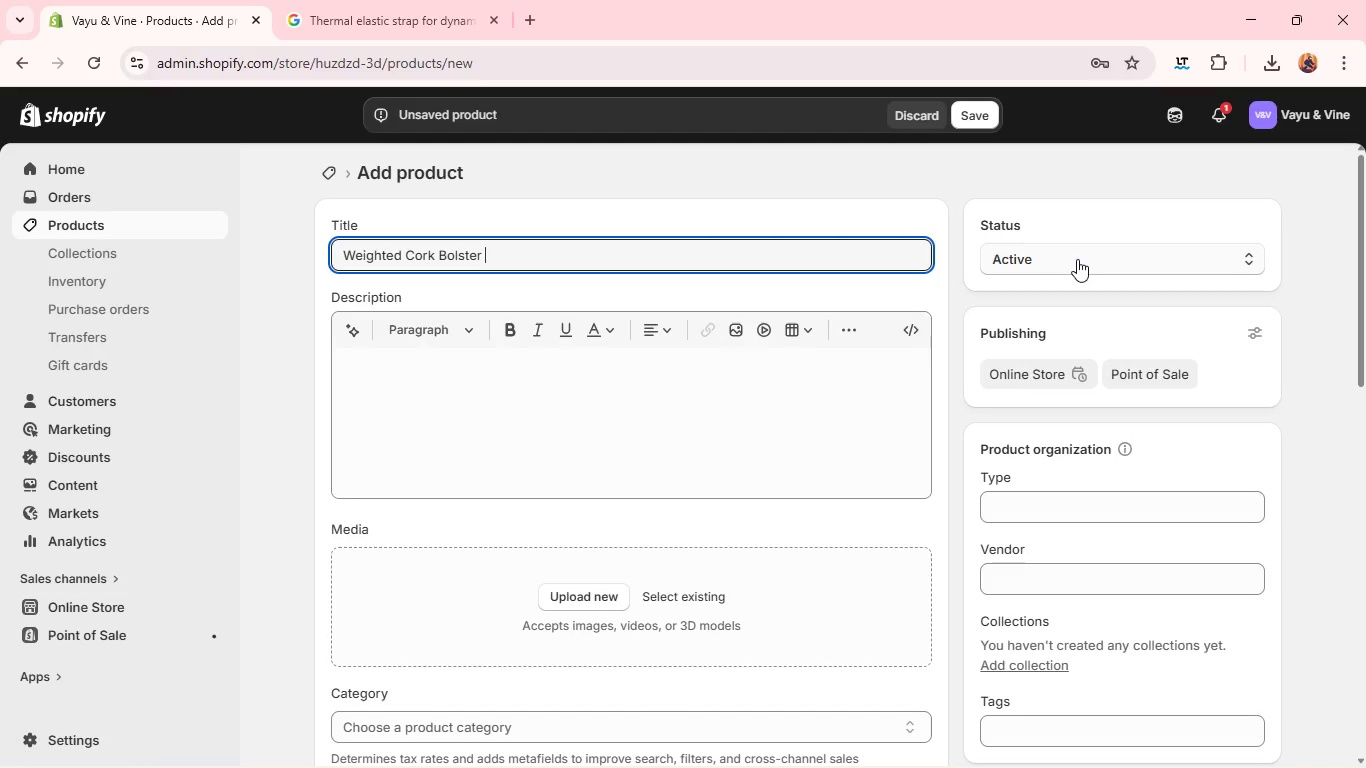 
key(Backspace)
 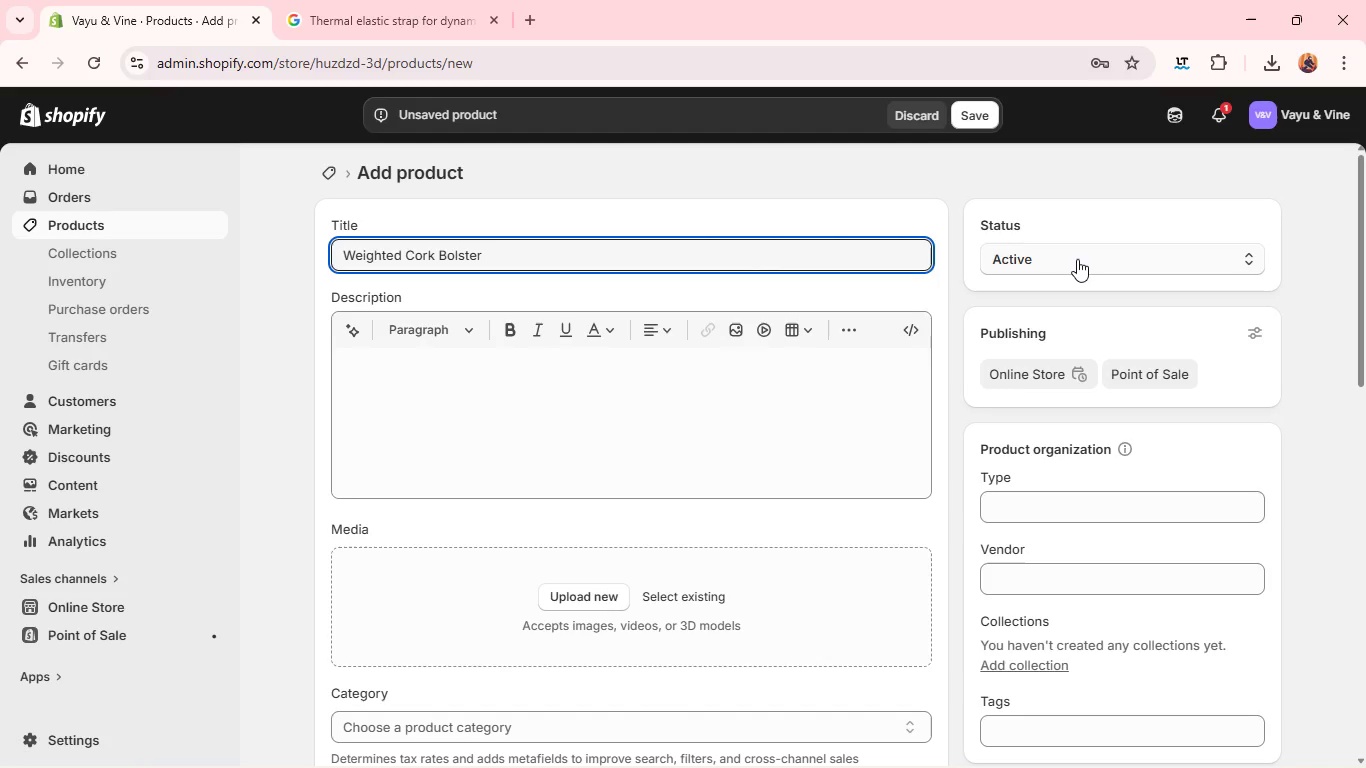 
key(Control+A)
 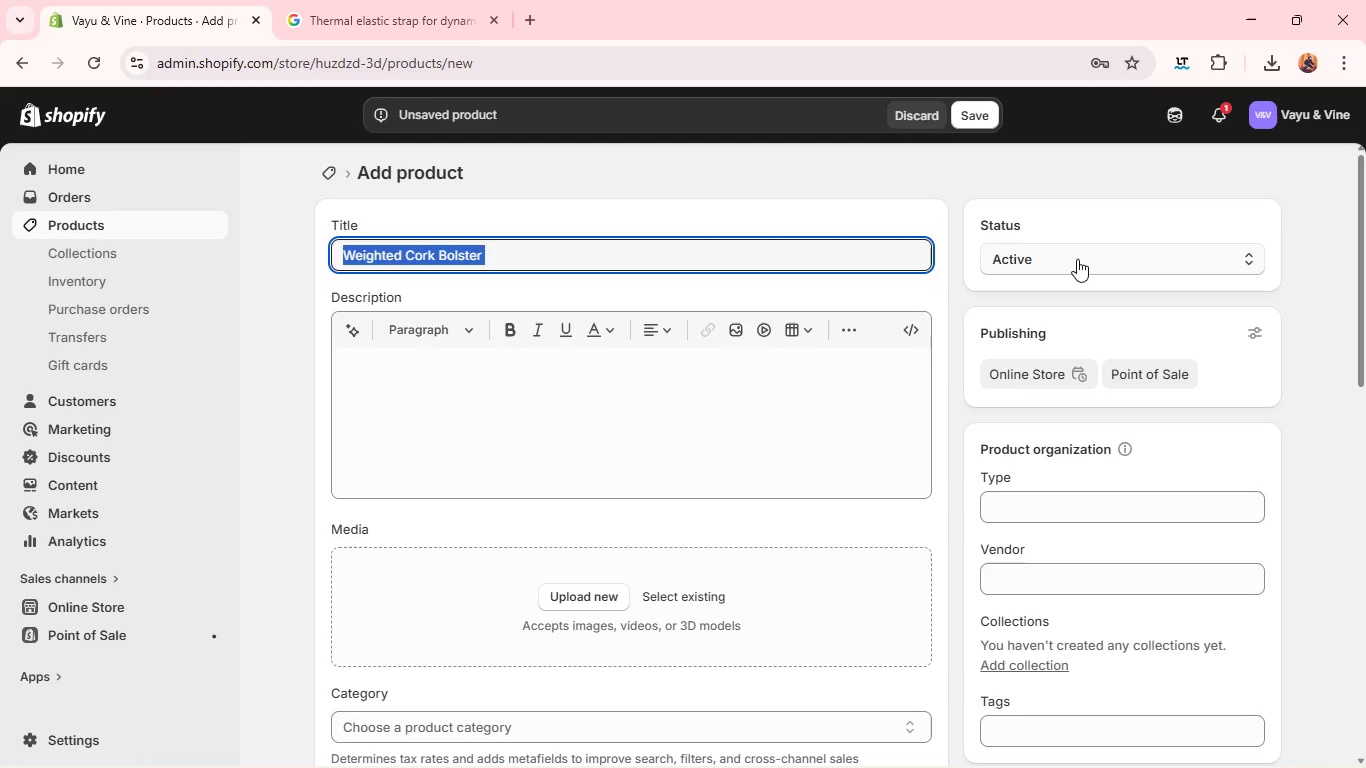 
key(Control+C)
 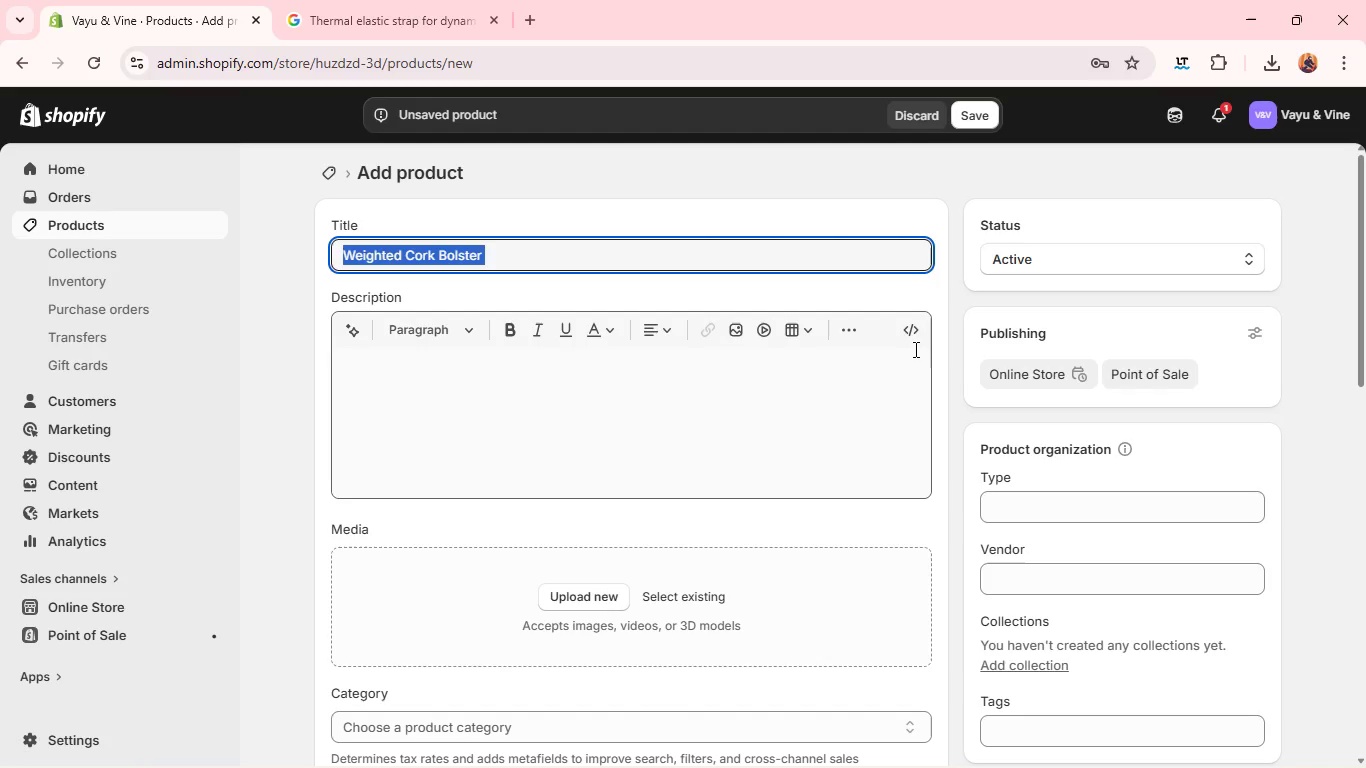 
left_click([908, 373])
 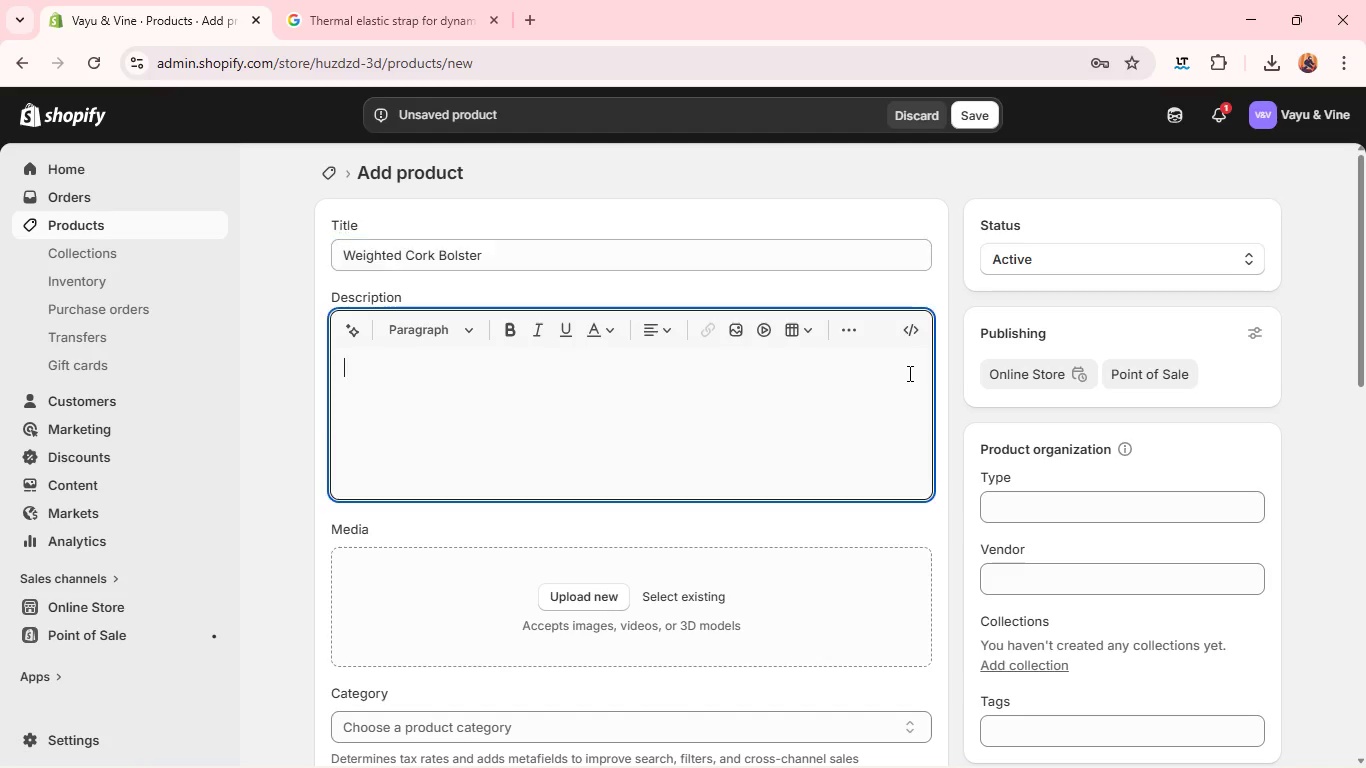 
key(Control+V)
 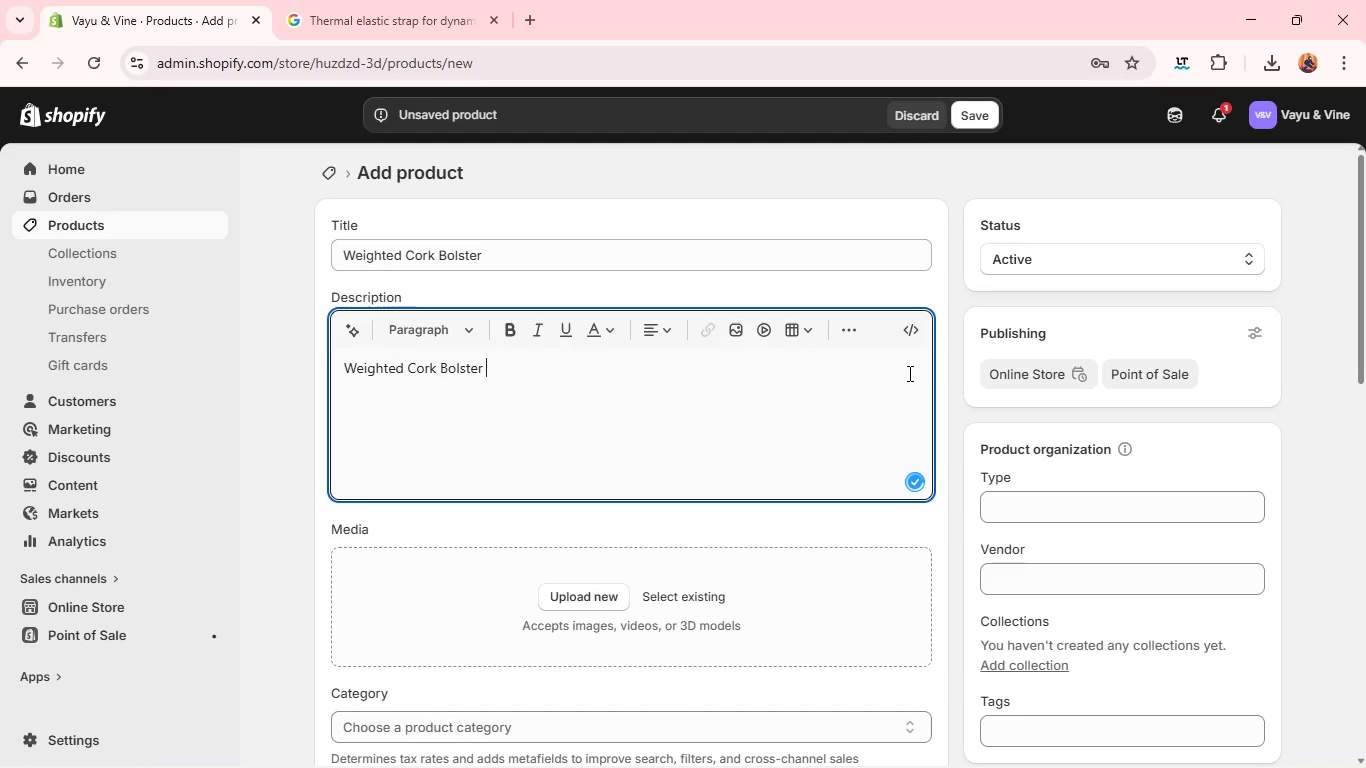 
key(Space)
 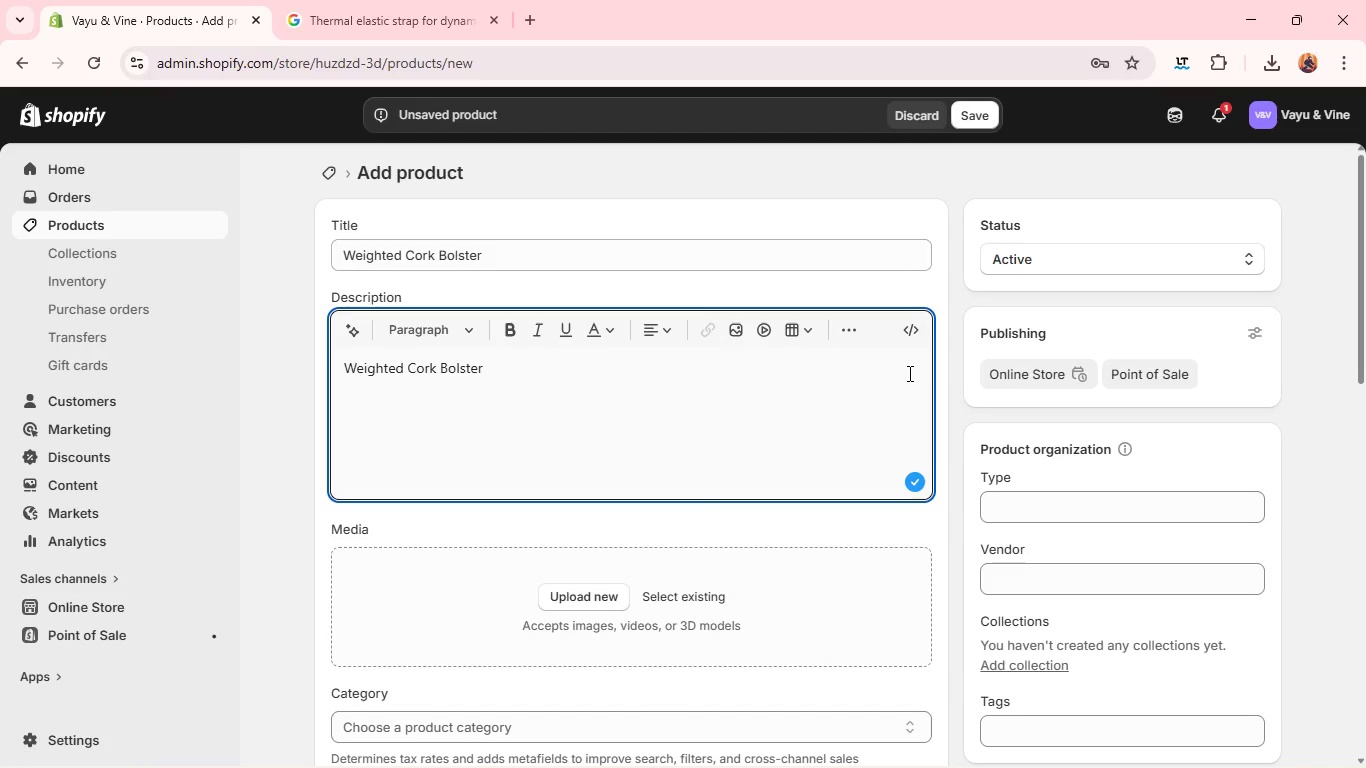 
wait(19.36)
 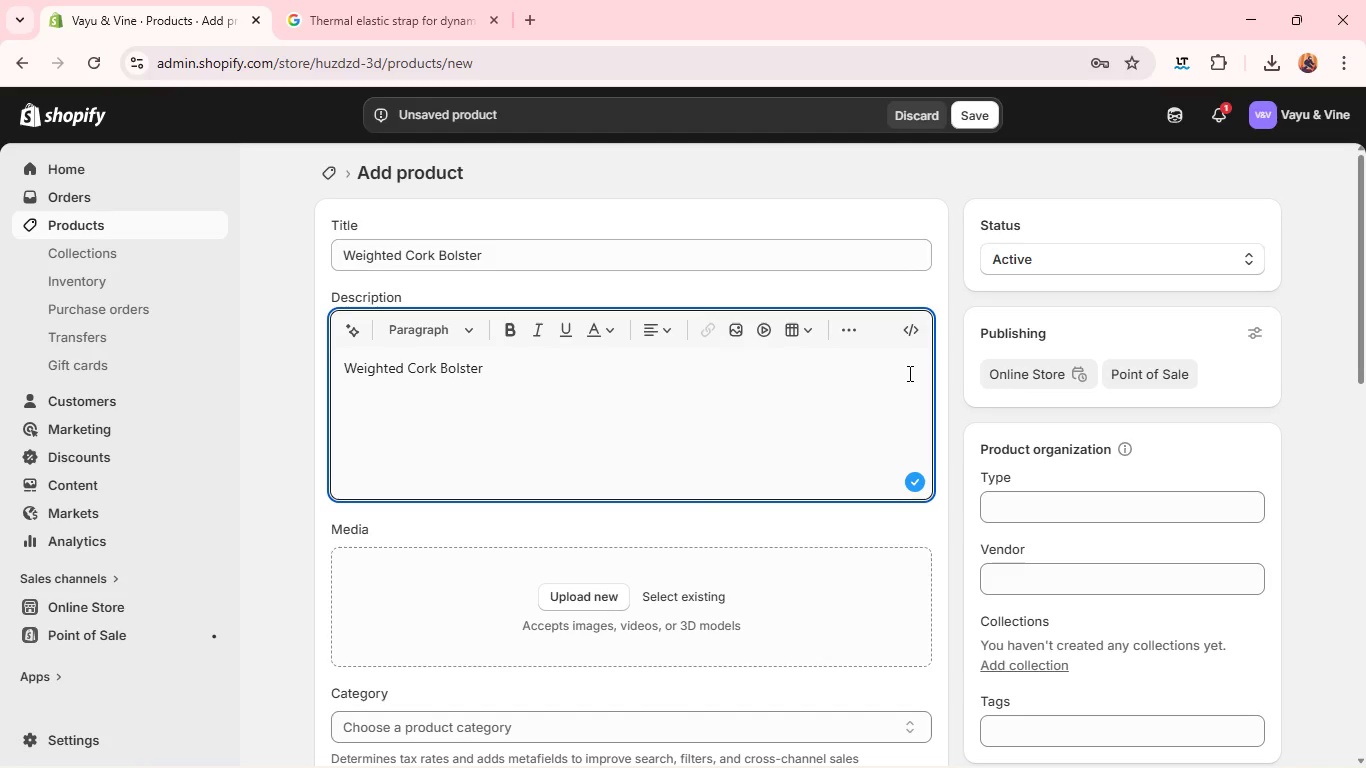 
left_click([855, 259])
 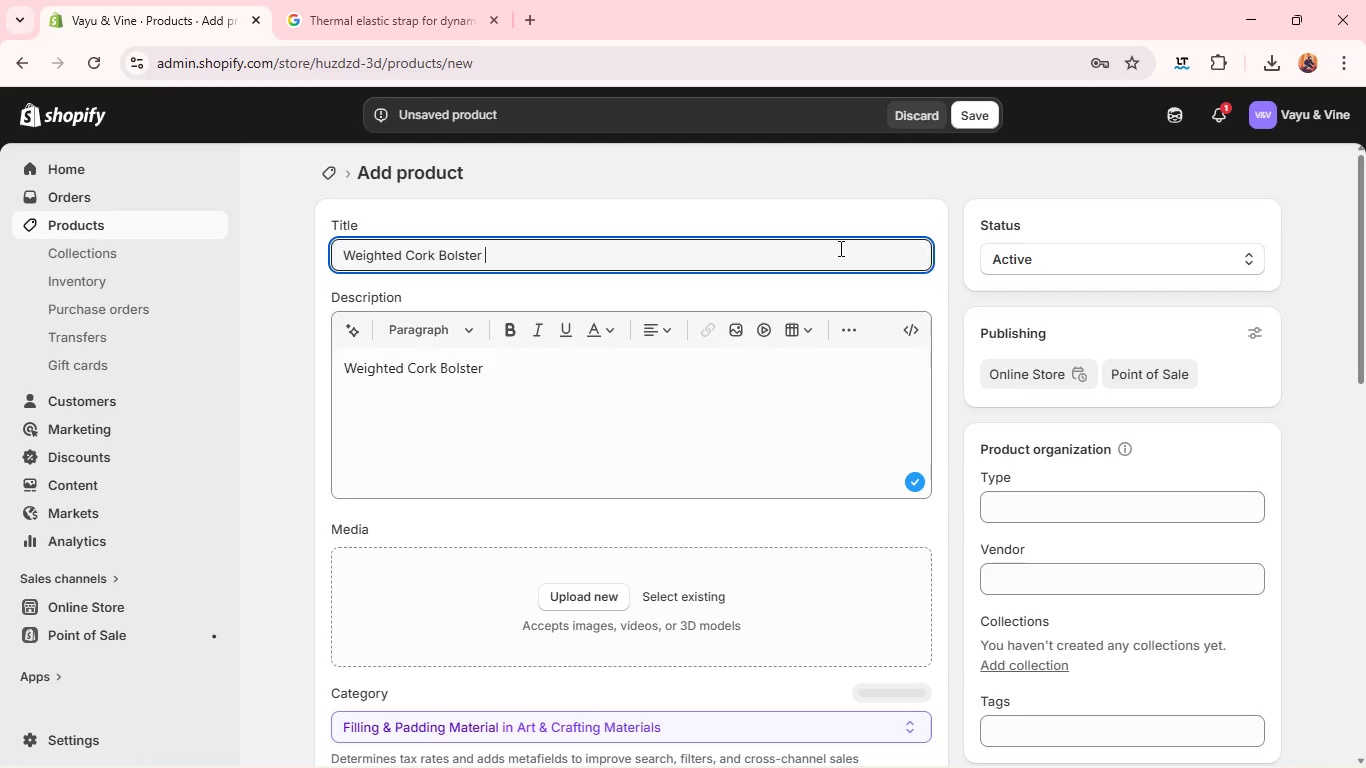 
type(for Myofas)
 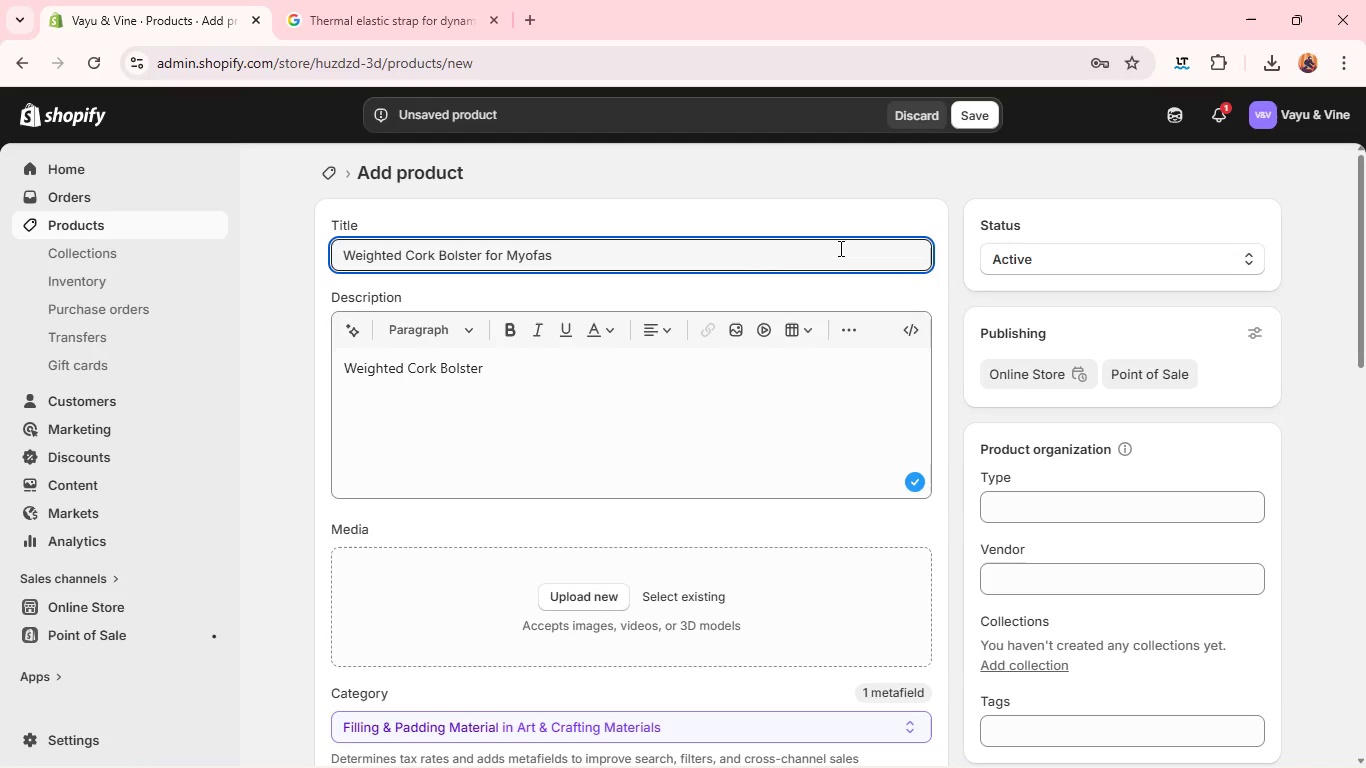 
type(cial Release )
 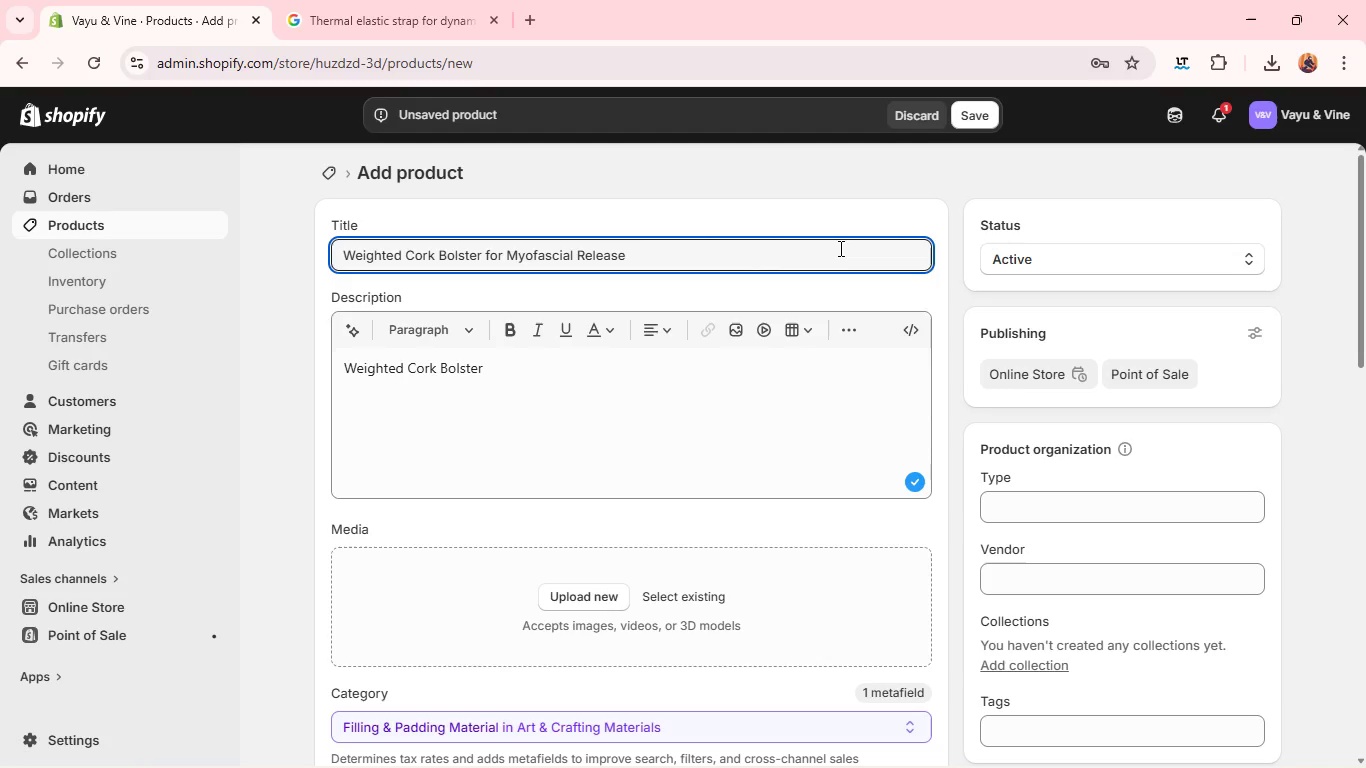 
key(Shift+7)
 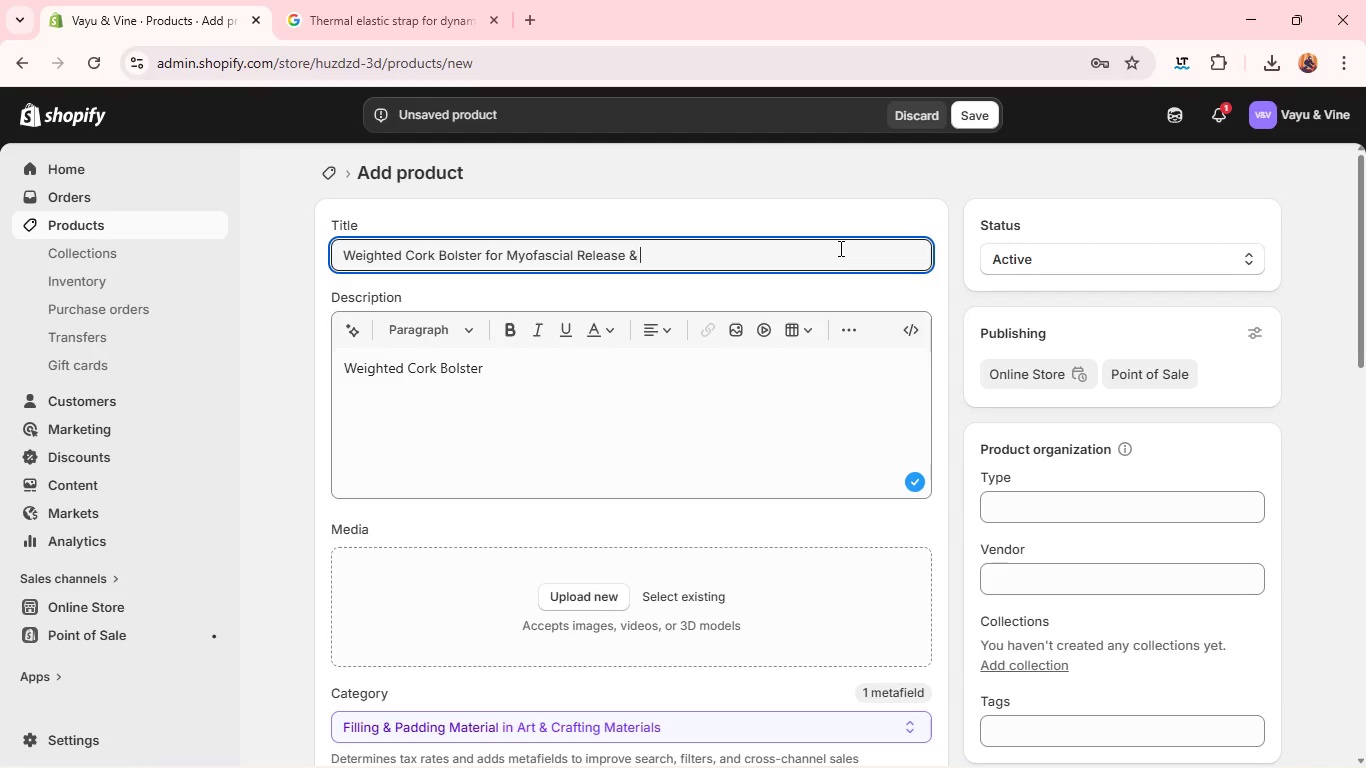 
key(Space)
 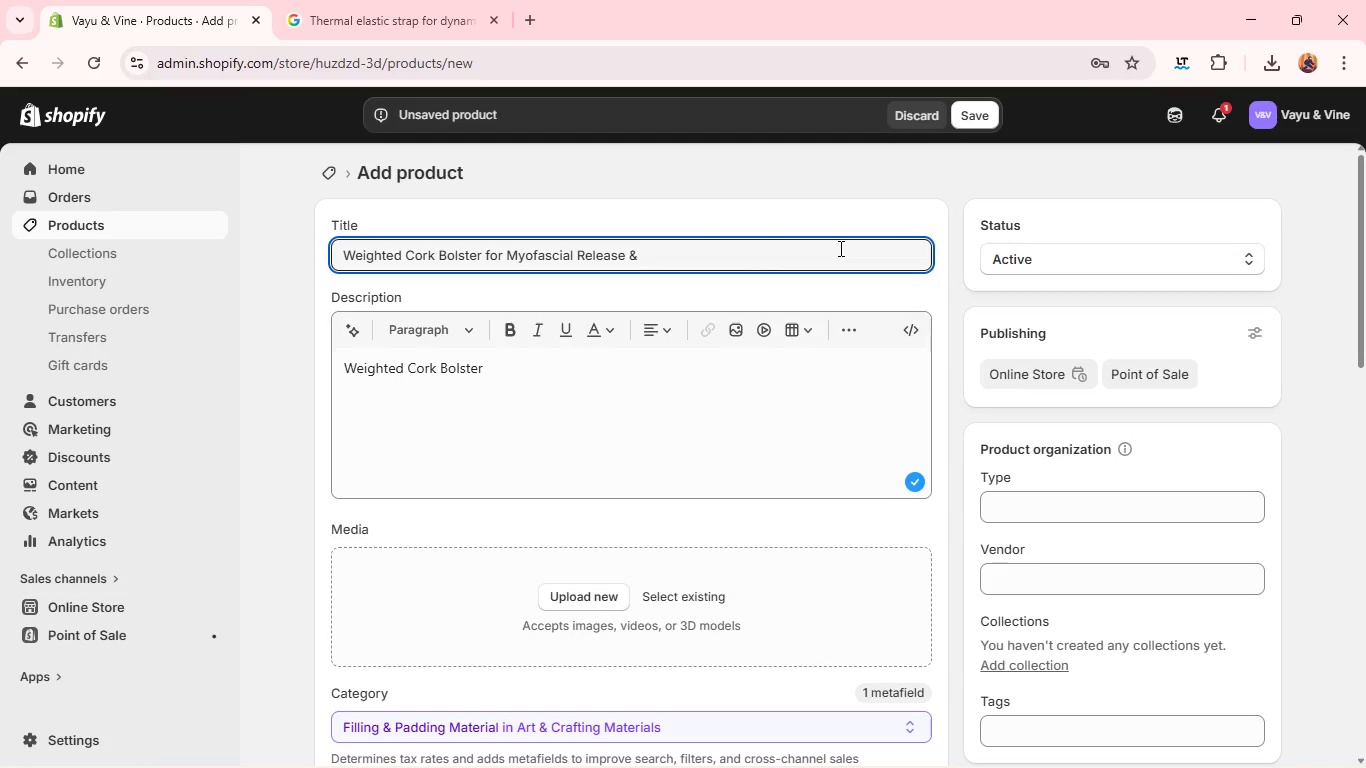 
type(Restorative Recoveru)
key(Backspace)
type(y)
 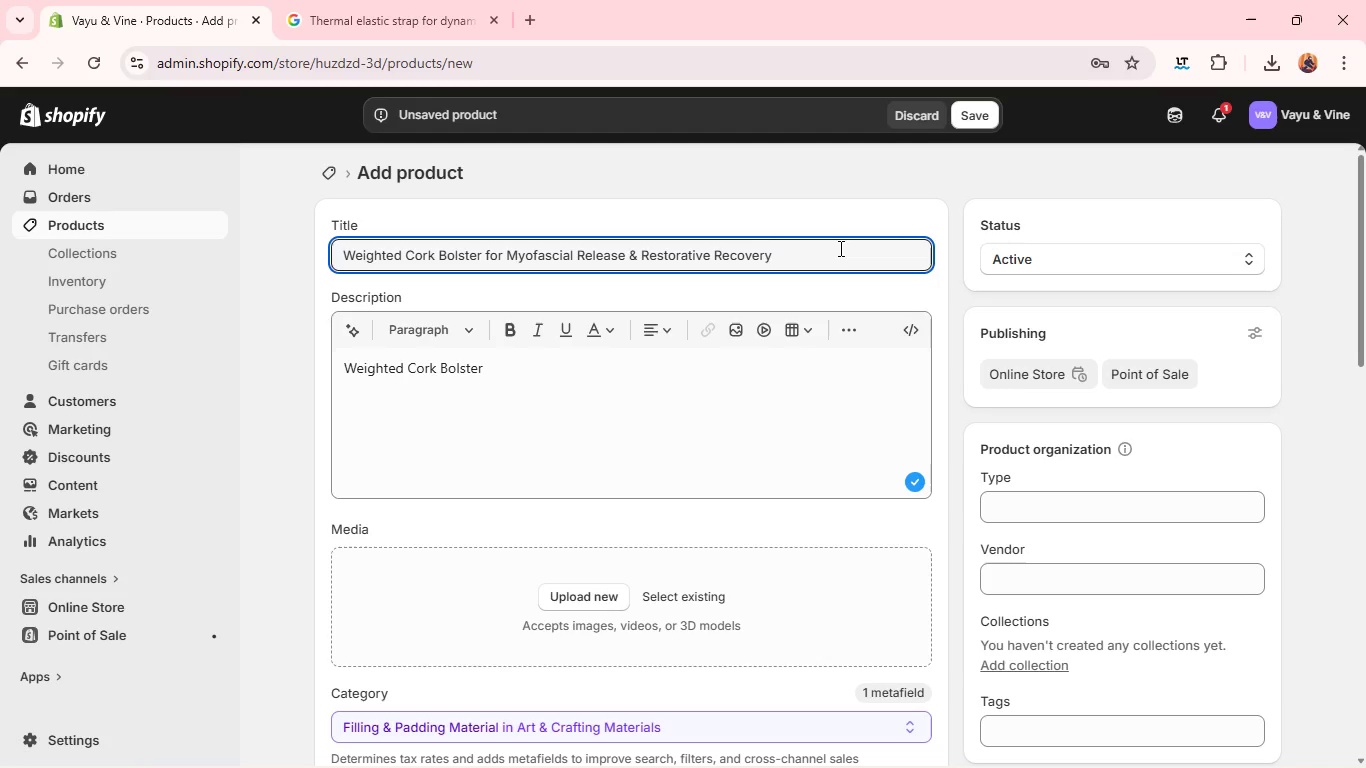 
key(Control+A)
 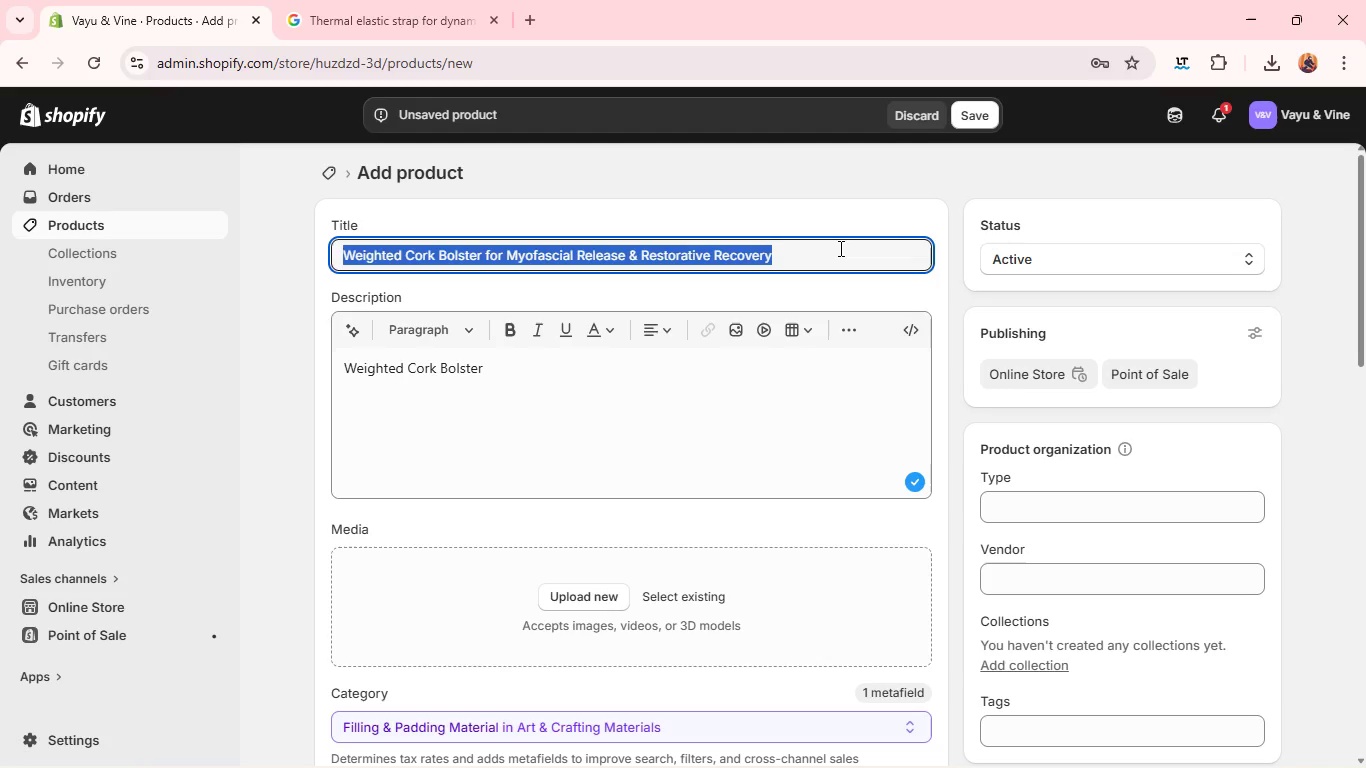 
key(Control+C)
 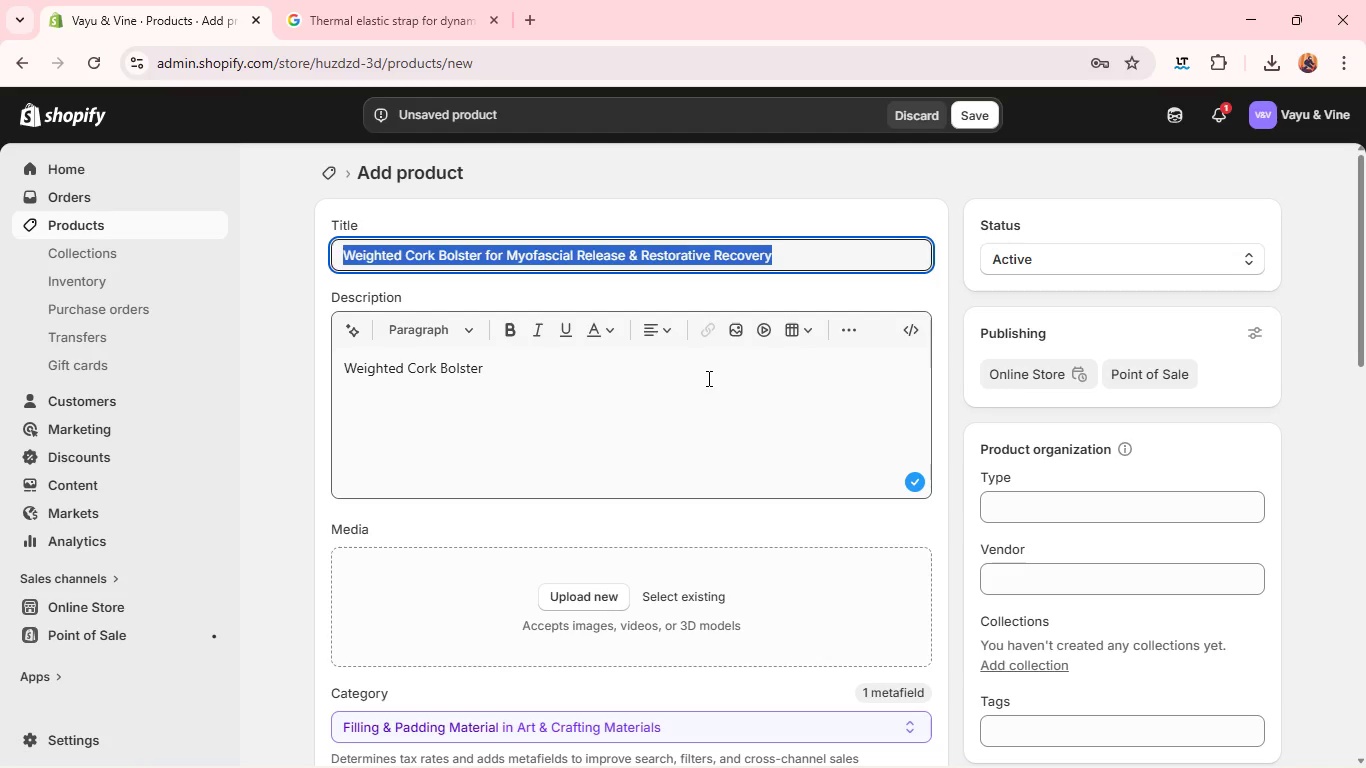 
left_click([707, 373])
 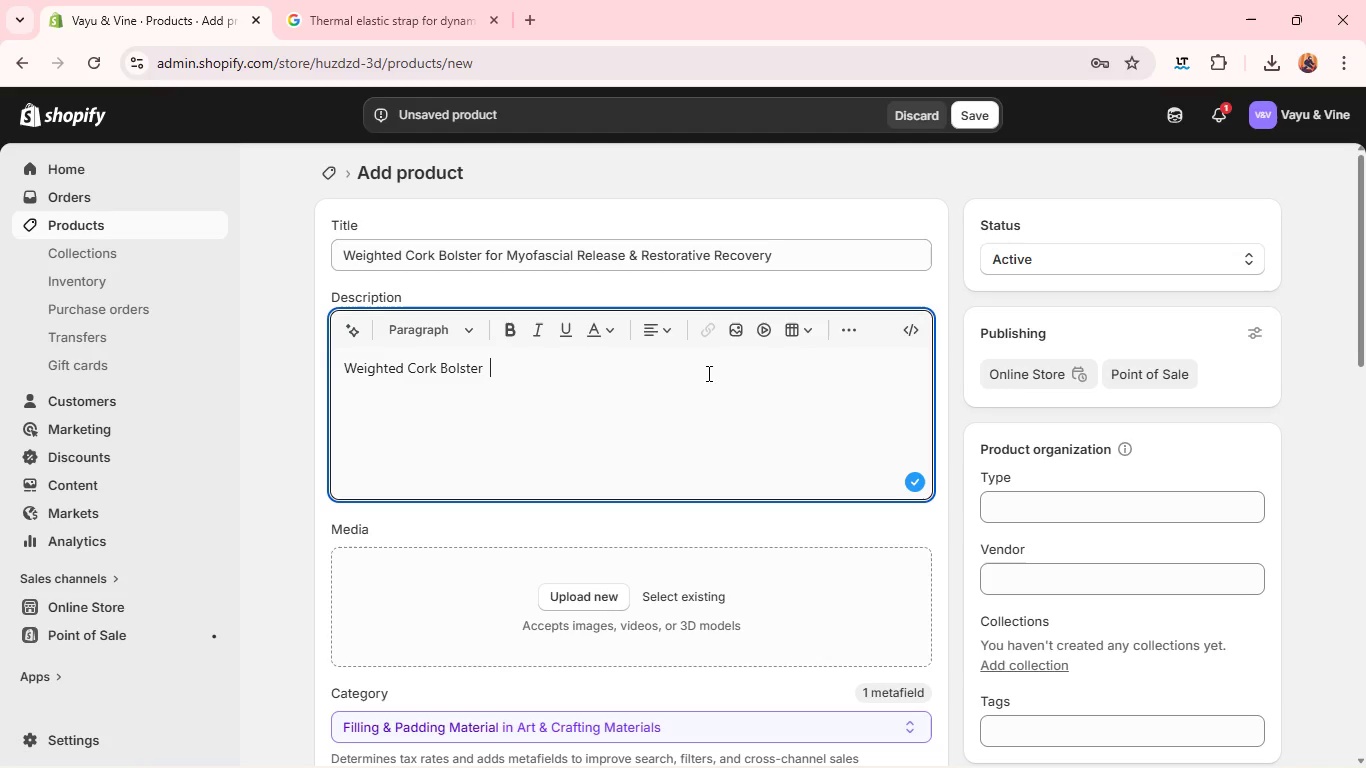 
key(Control+A)
 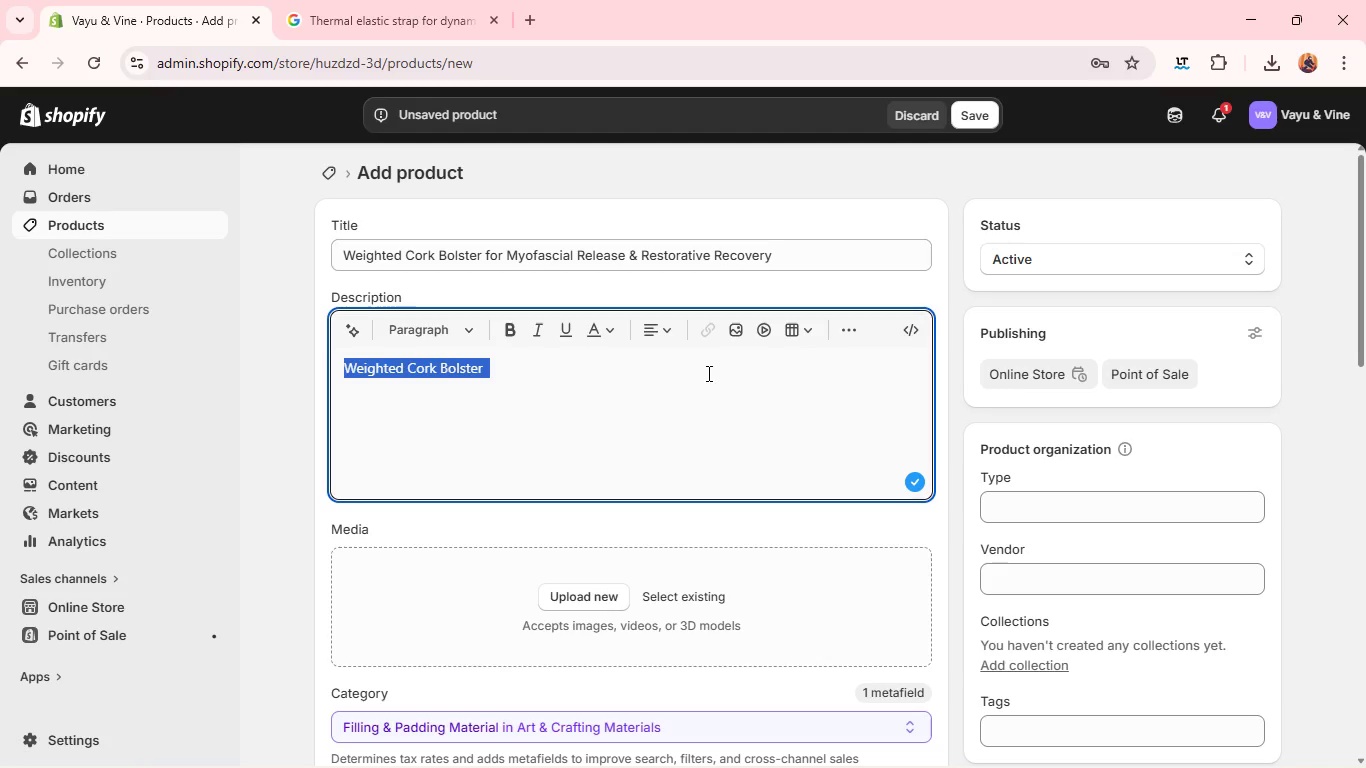 
key(Control+ControlLeft)
 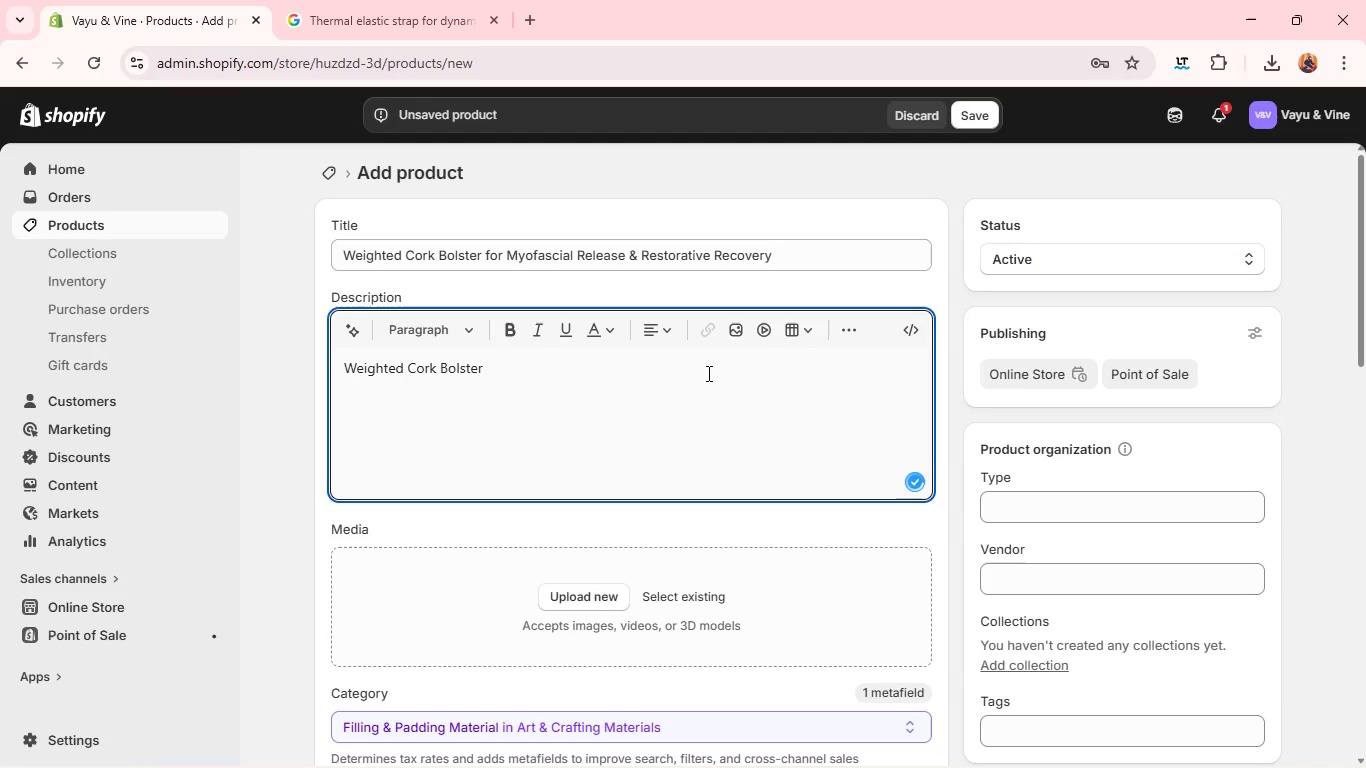 
key(Control+V)
 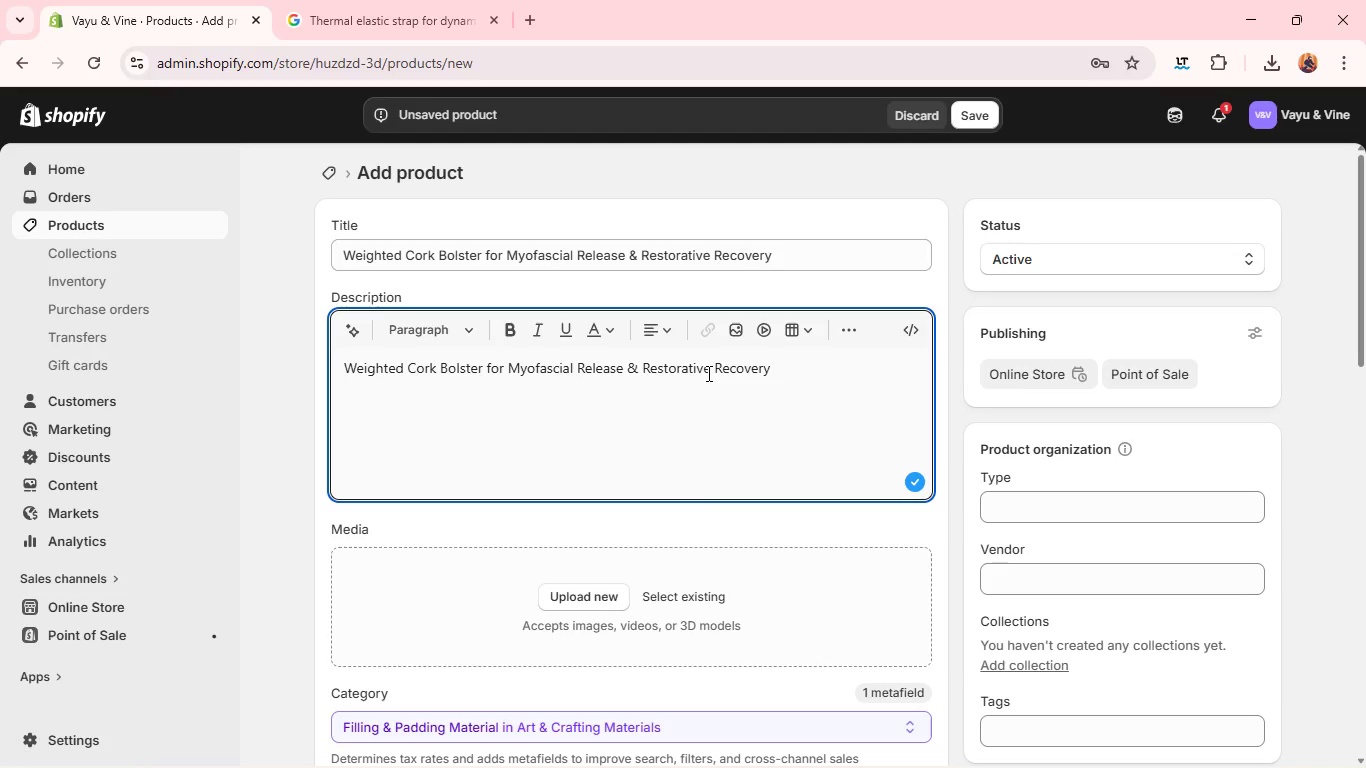 
wait(22.97)
 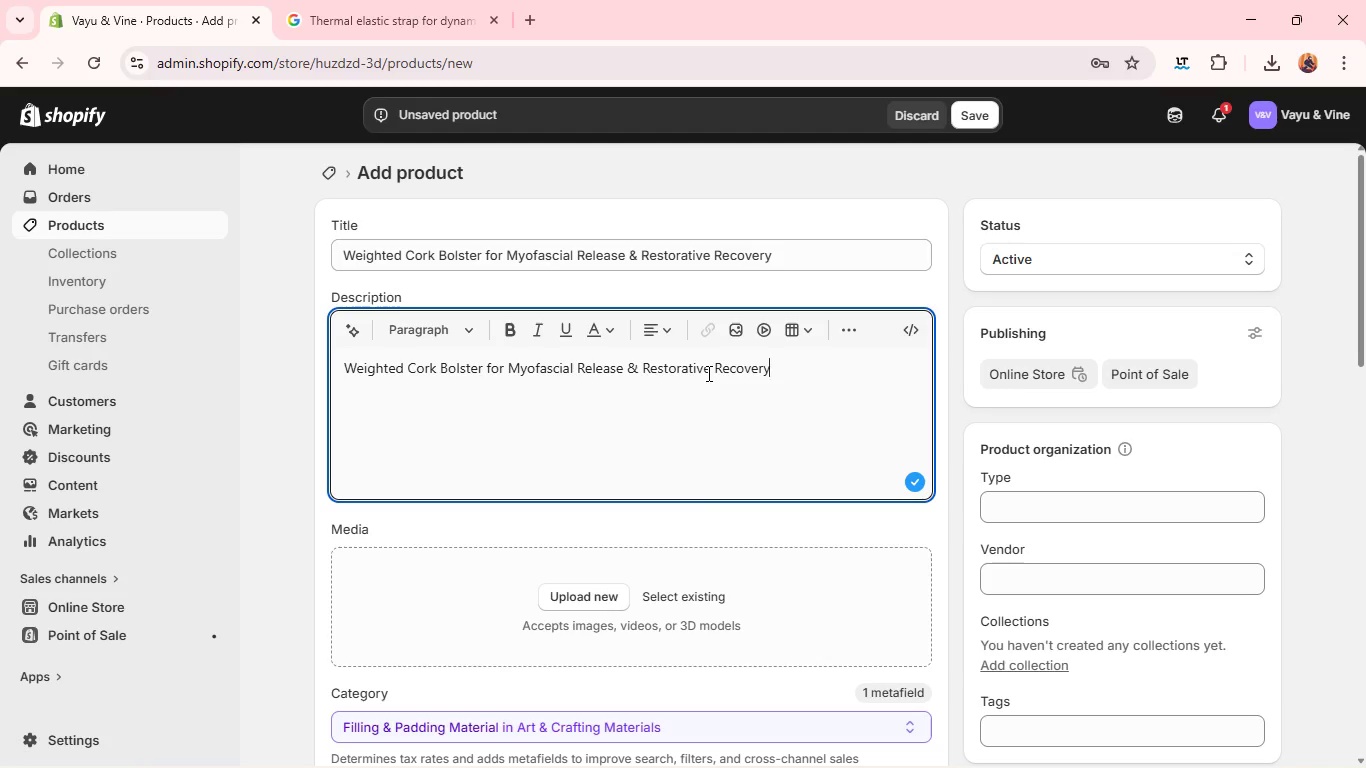 
key(Control+A)
 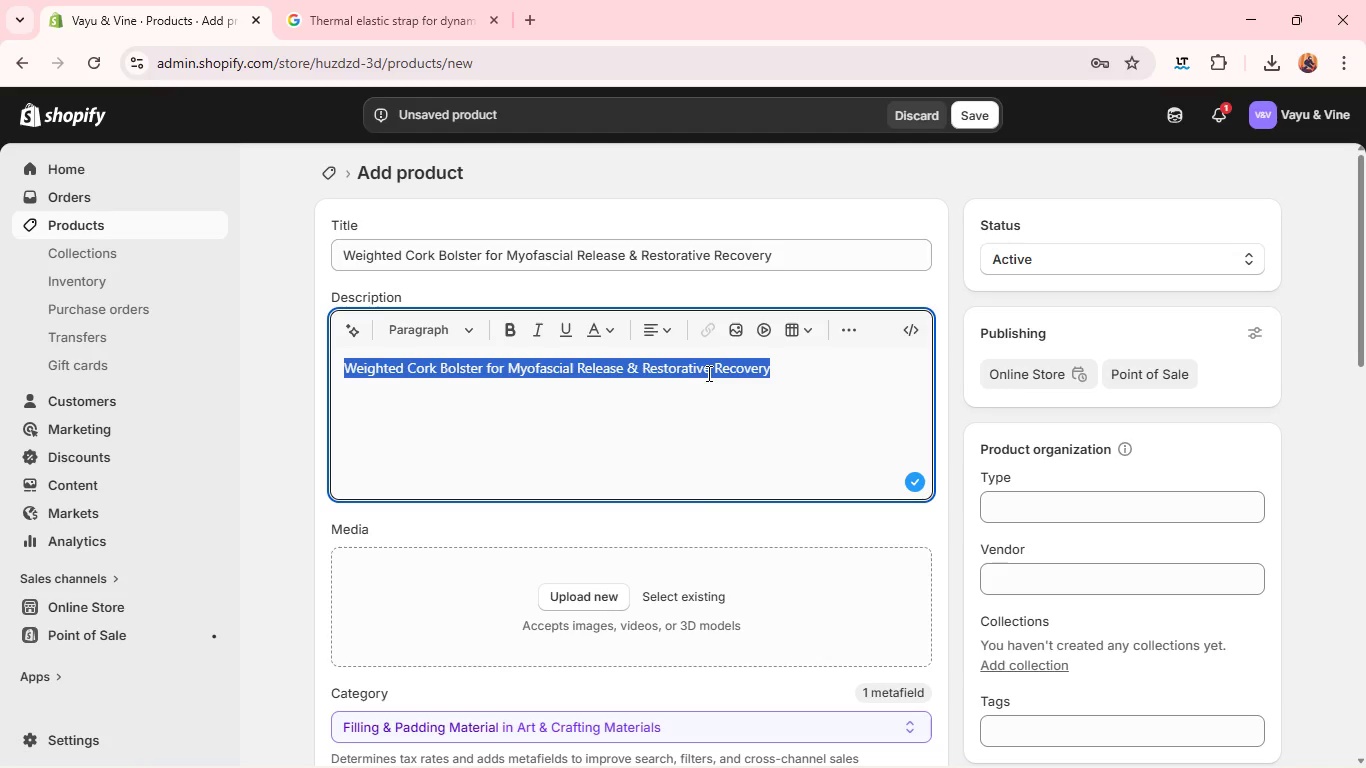 
type(Enginn)
key(Backspace)
type(eered for international )
 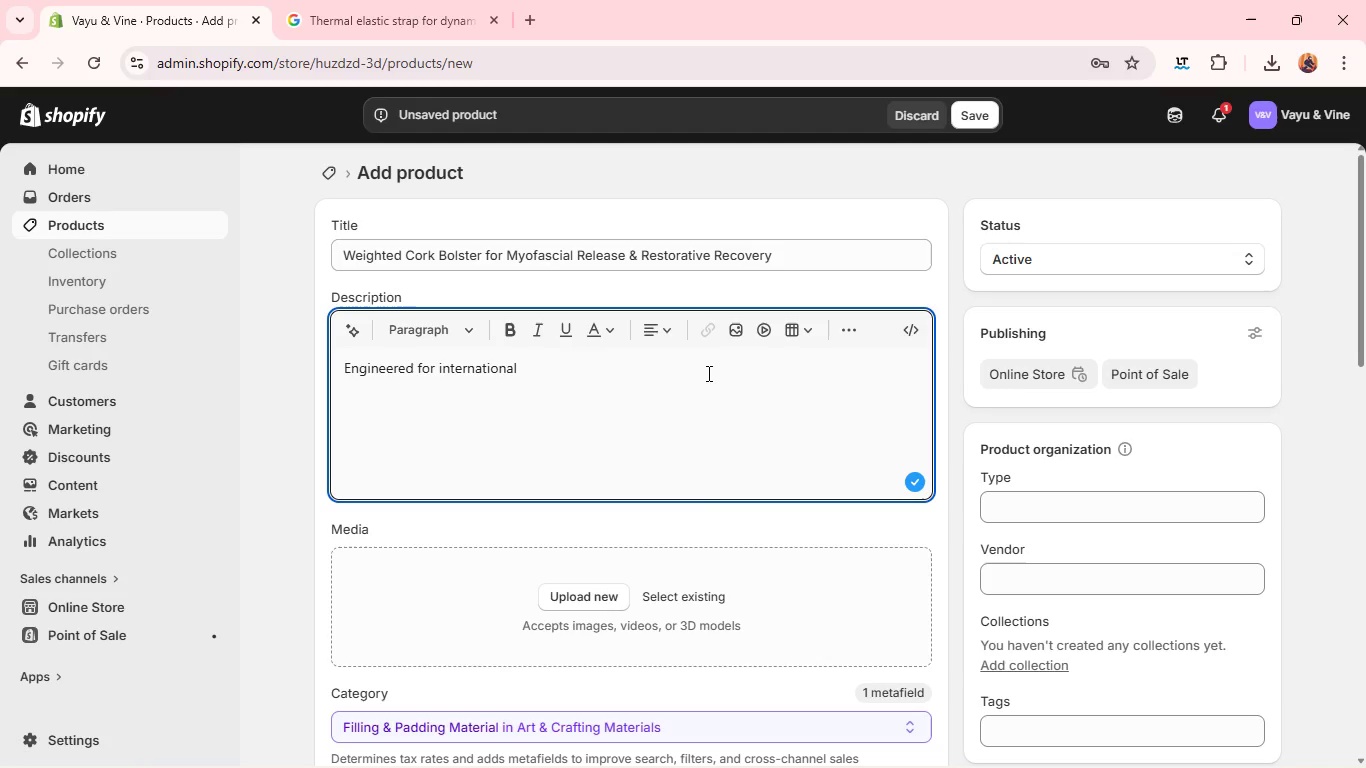 
wait(6.59)
 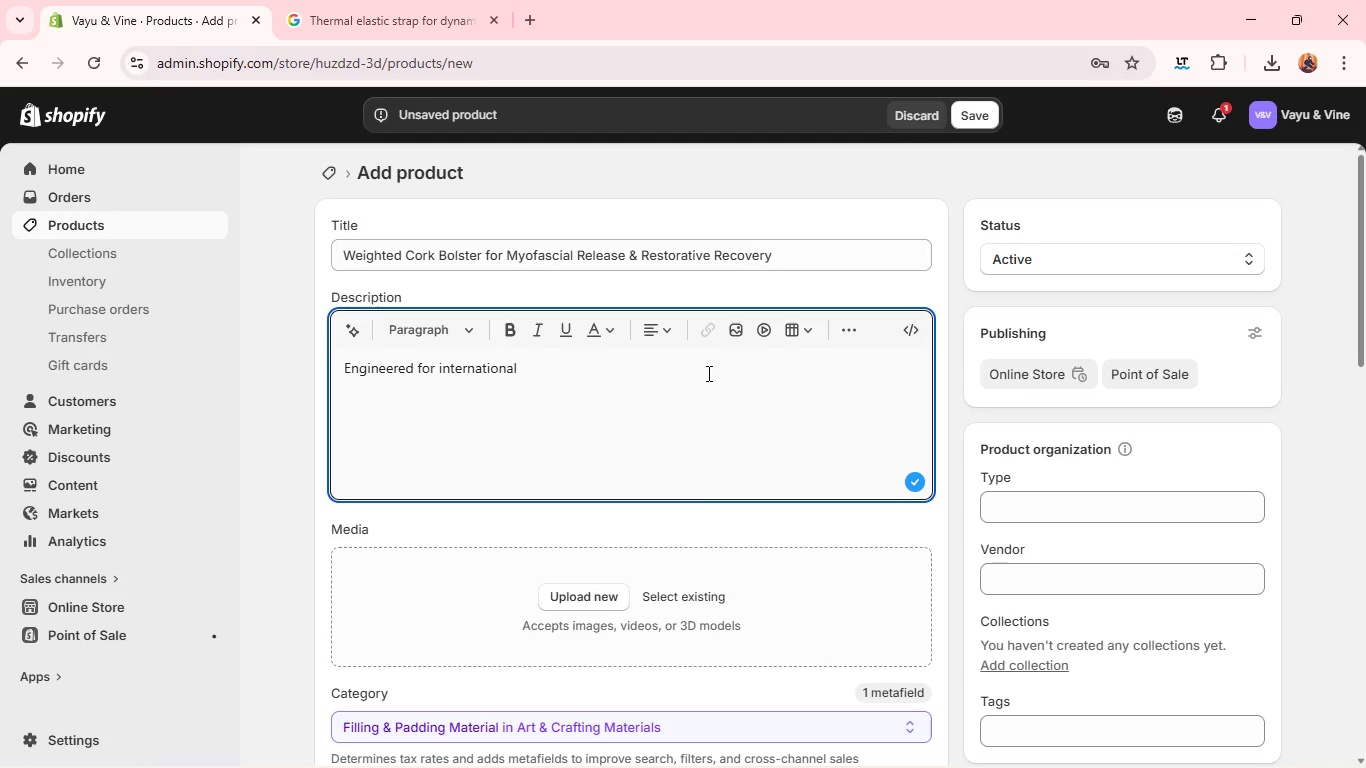 
type(recvo)
key(Backspace)
key(Backspace)
type(overy, the Weighted Cork Bolster is designed to support deep)
 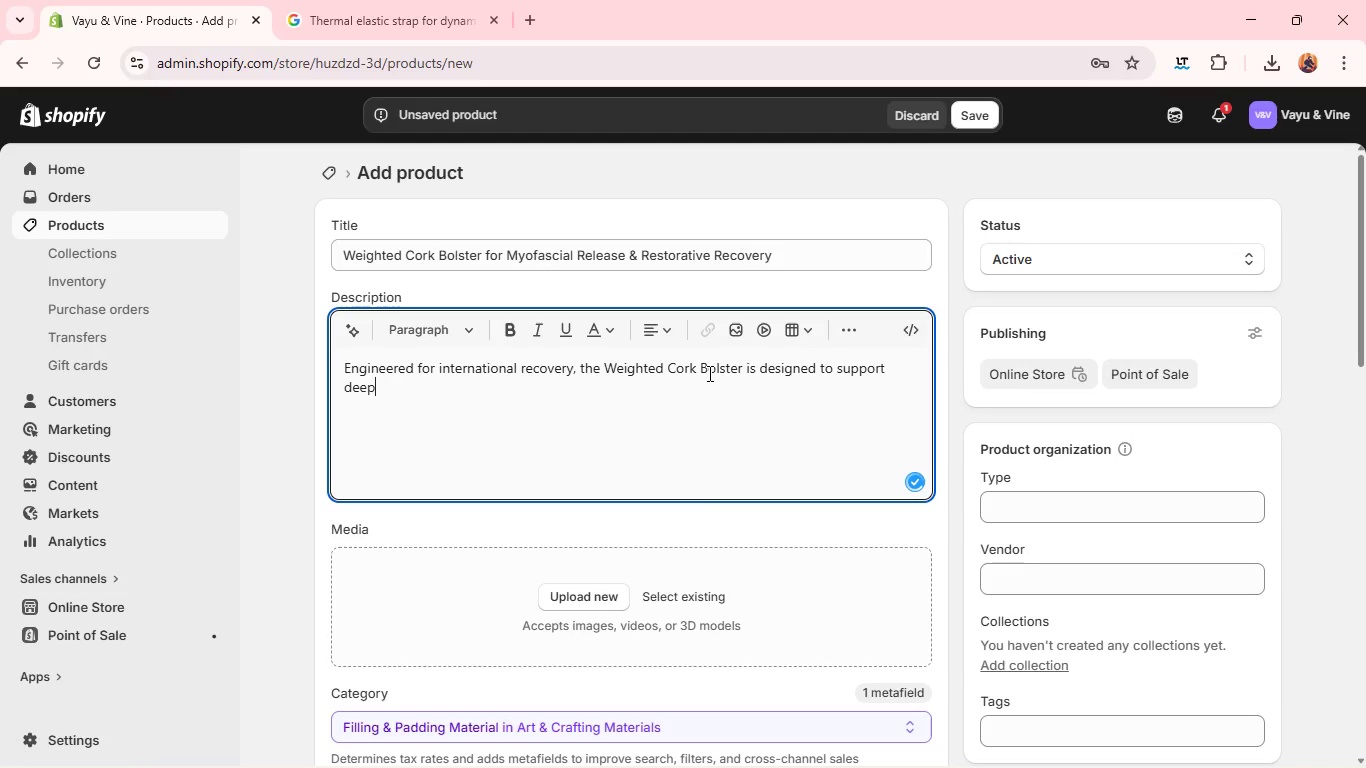 
wait(12.49)
 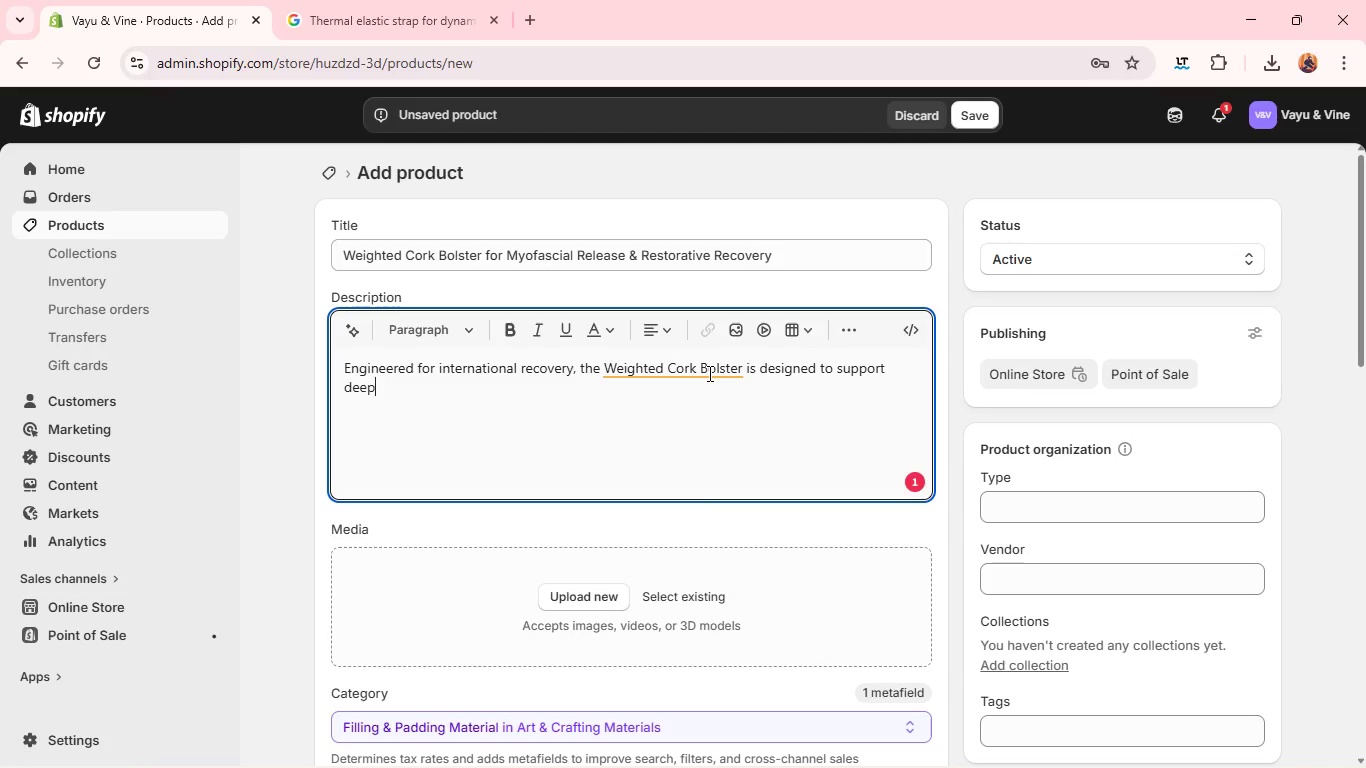 
left_click([696, 370])
 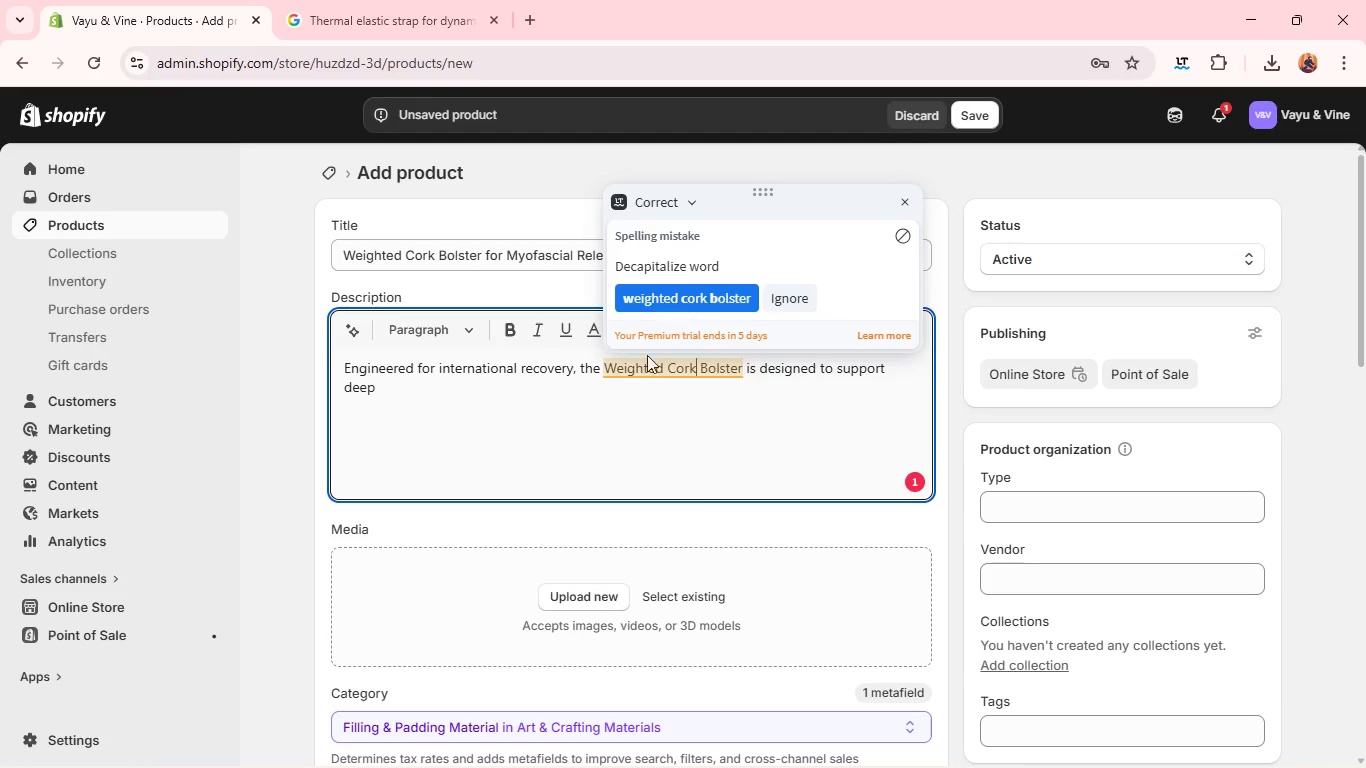 
wait(5.64)
 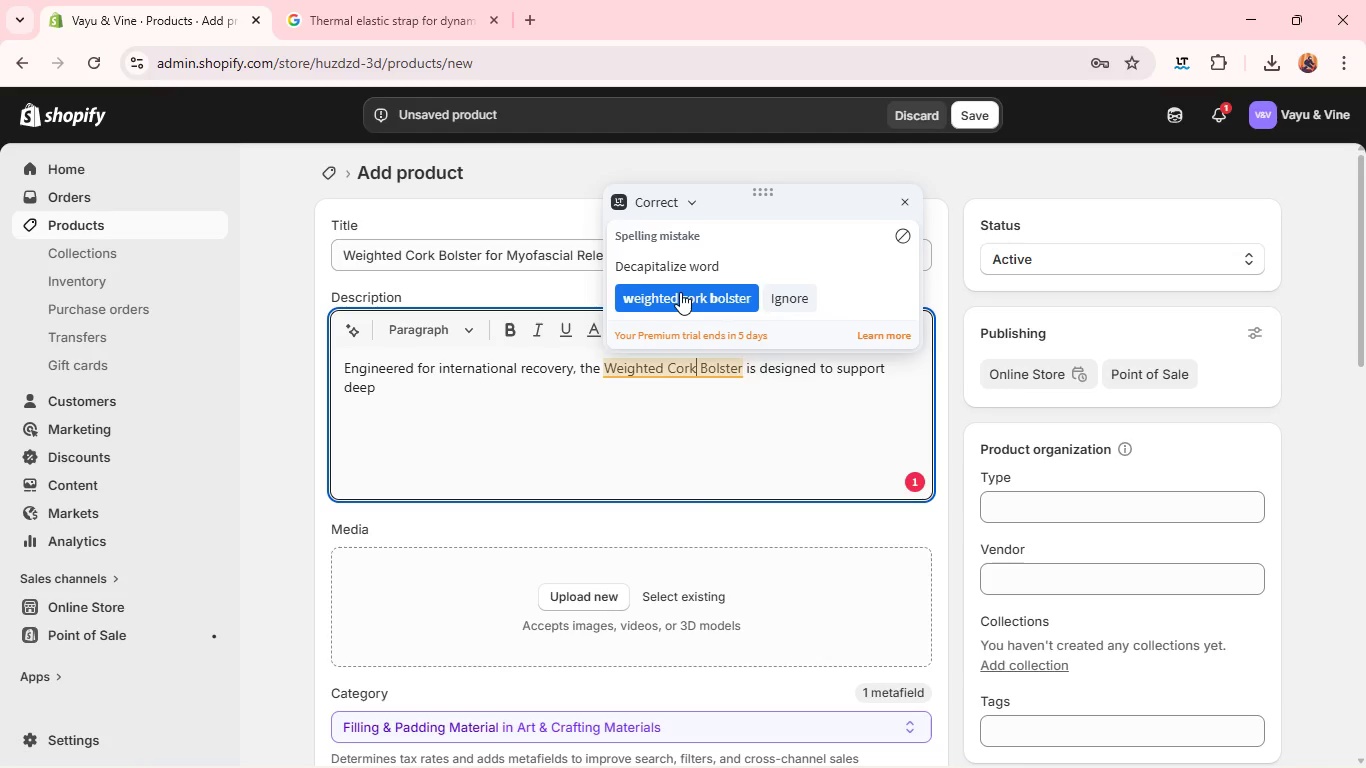 
left_click([566, 415])
 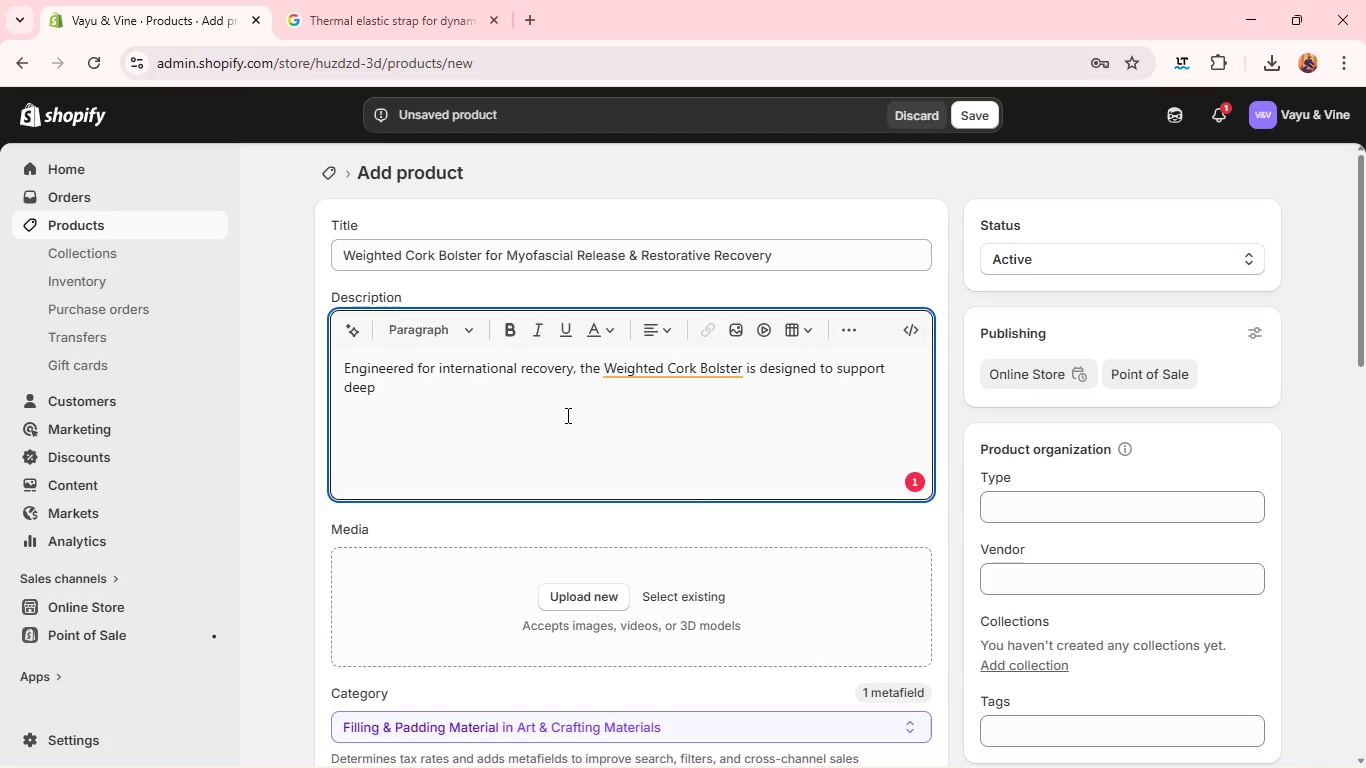 
type( myofasical release and restorative positioning across yof)
key(Backspace)
type(ga, ba)
 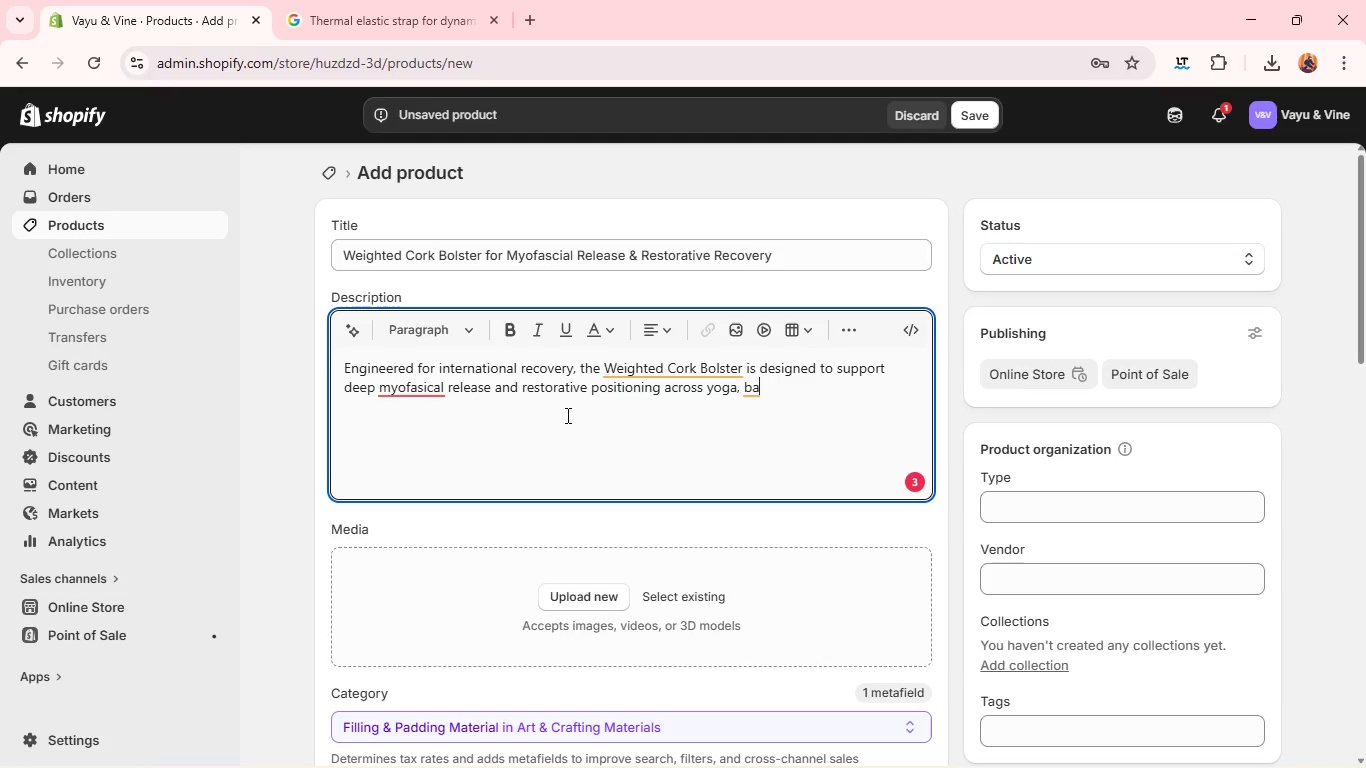 
wait(9.41)
 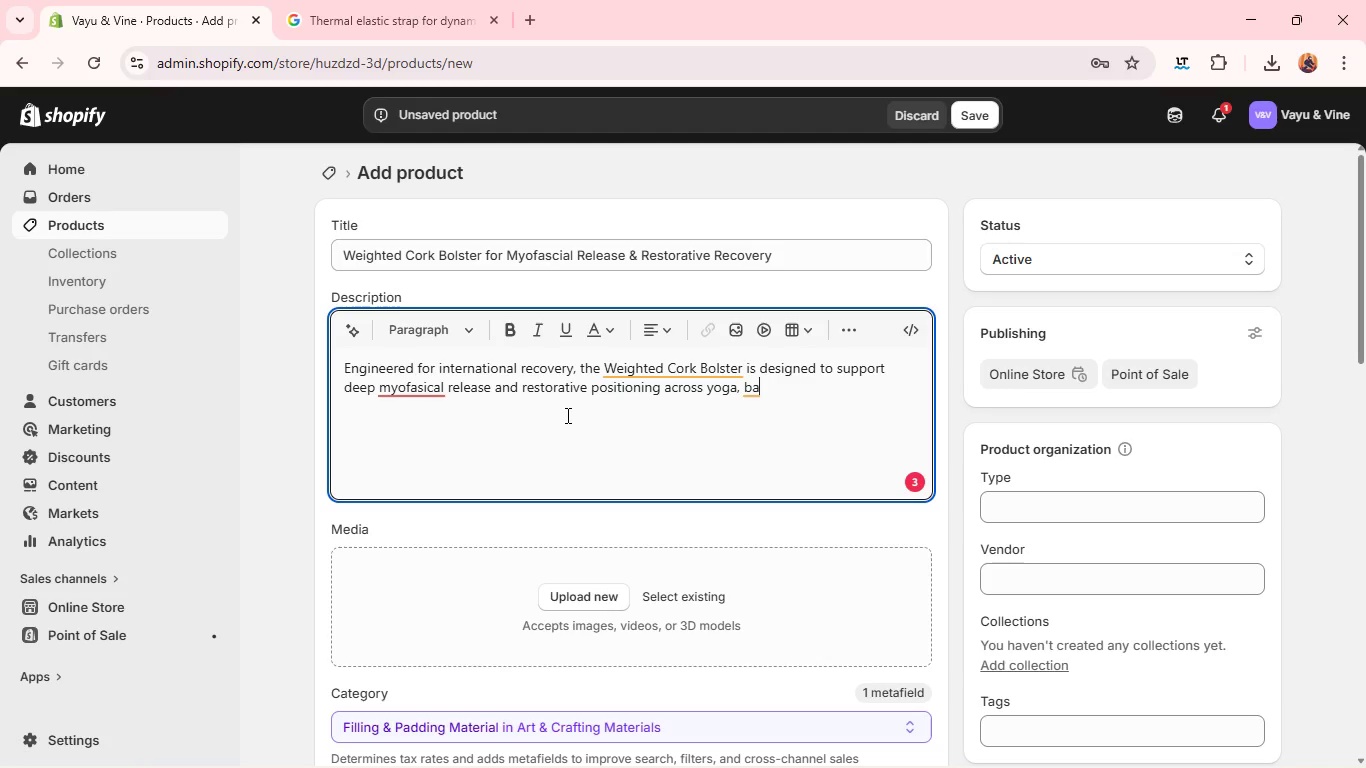 
type(rre, and mobility work. )
 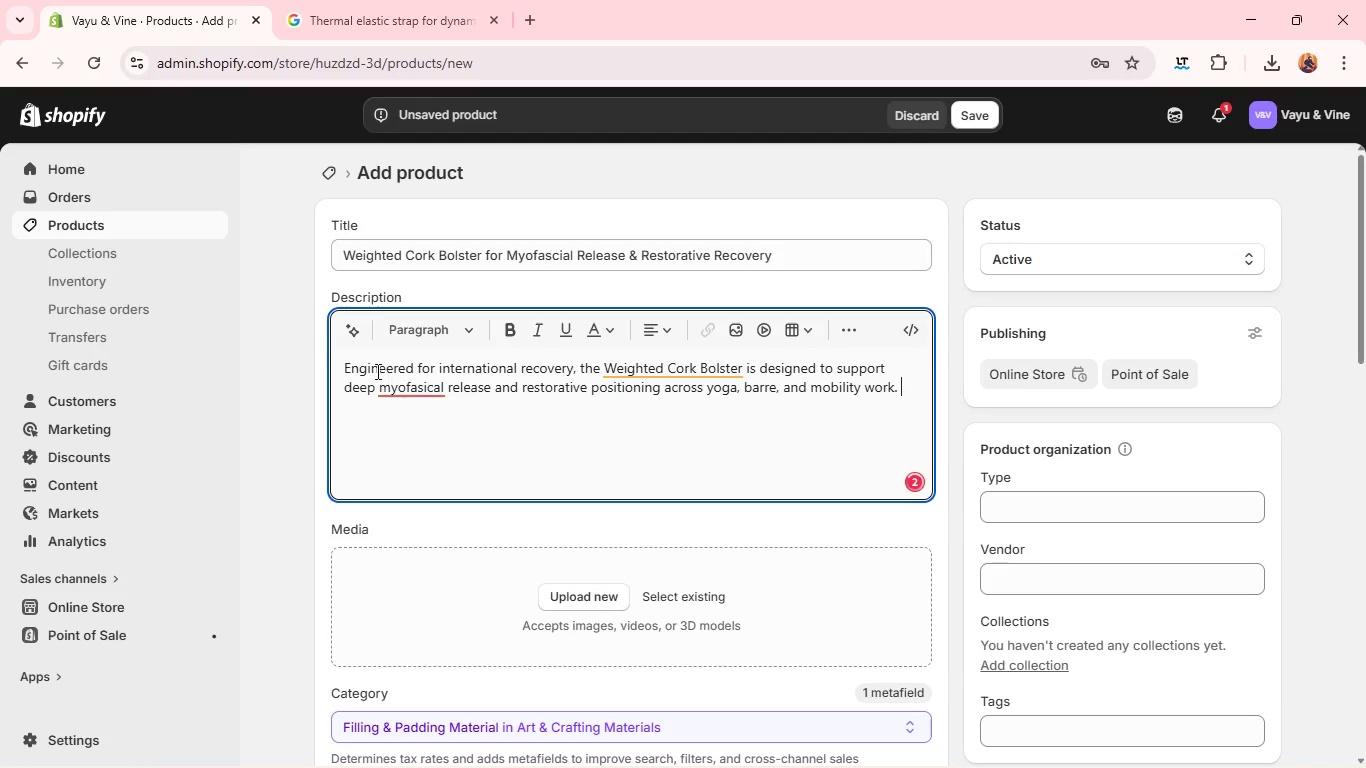 
left_click([396, 386])
 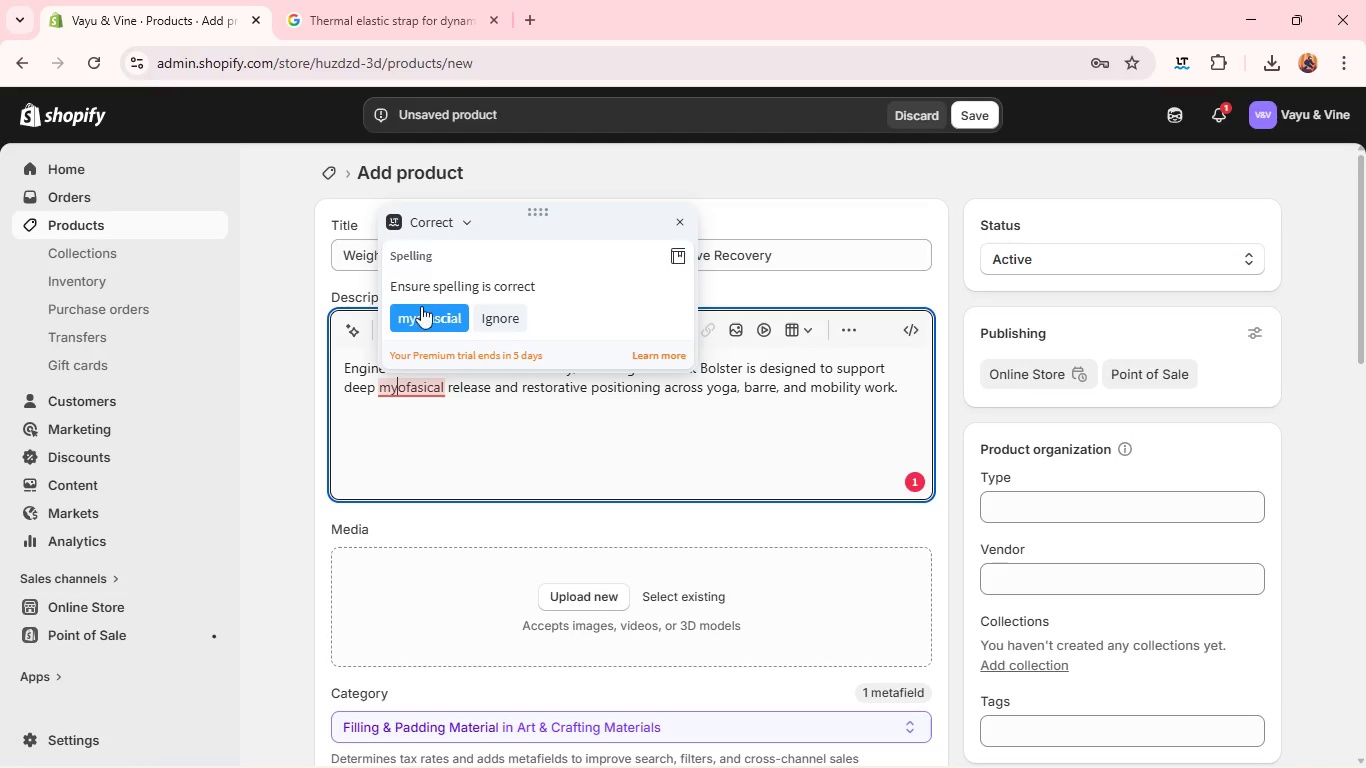 
left_click([420, 310])
 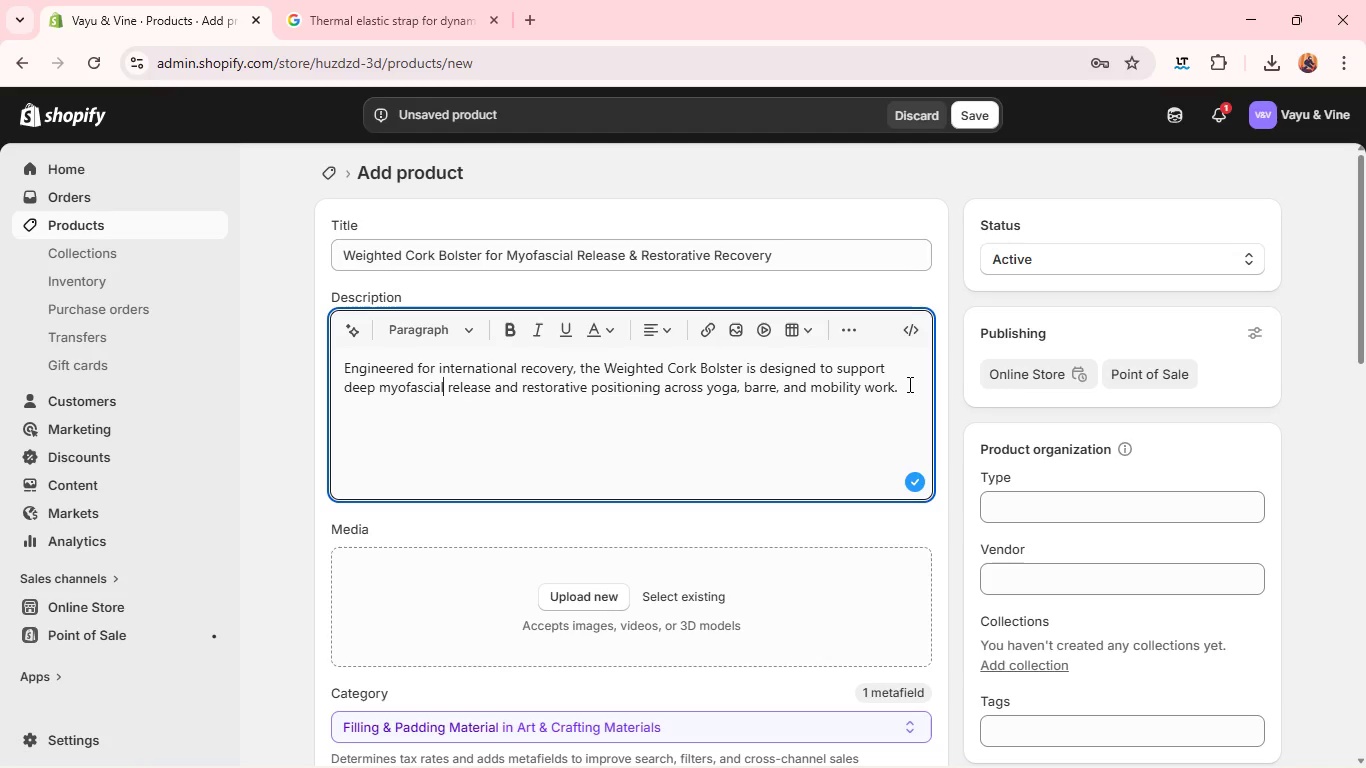 
wait(8.33)
 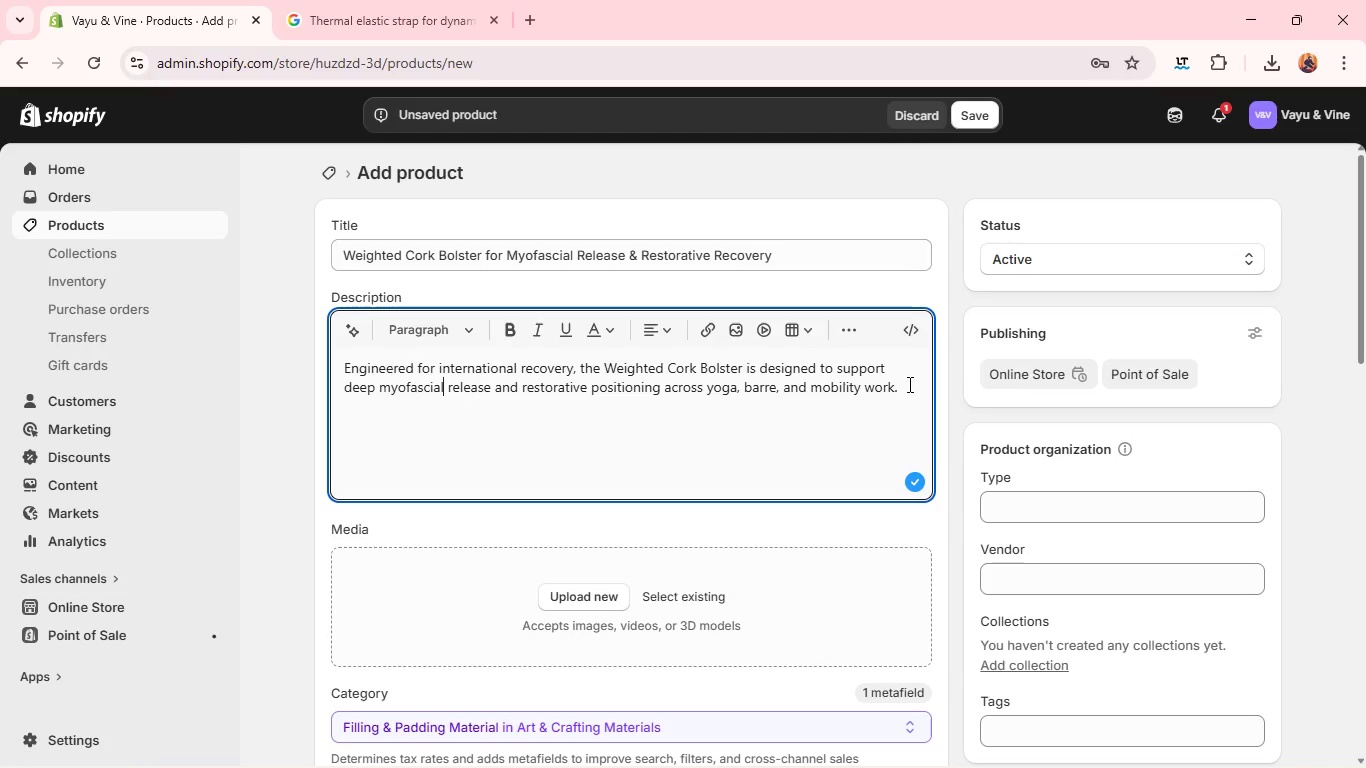 
left_click([908, 385])
 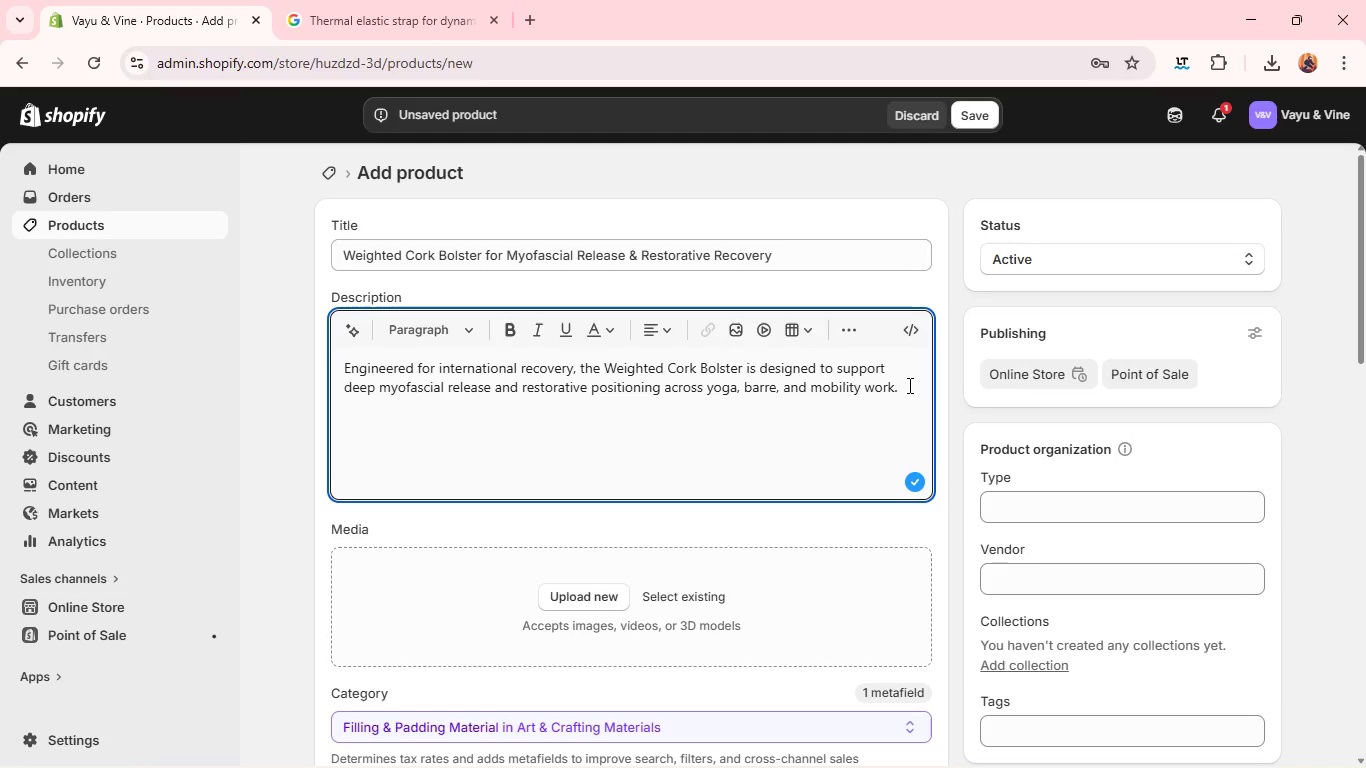 
type(Its dense natural cork core provides grounded stability, while the weighted structure encourages passive muscle)
 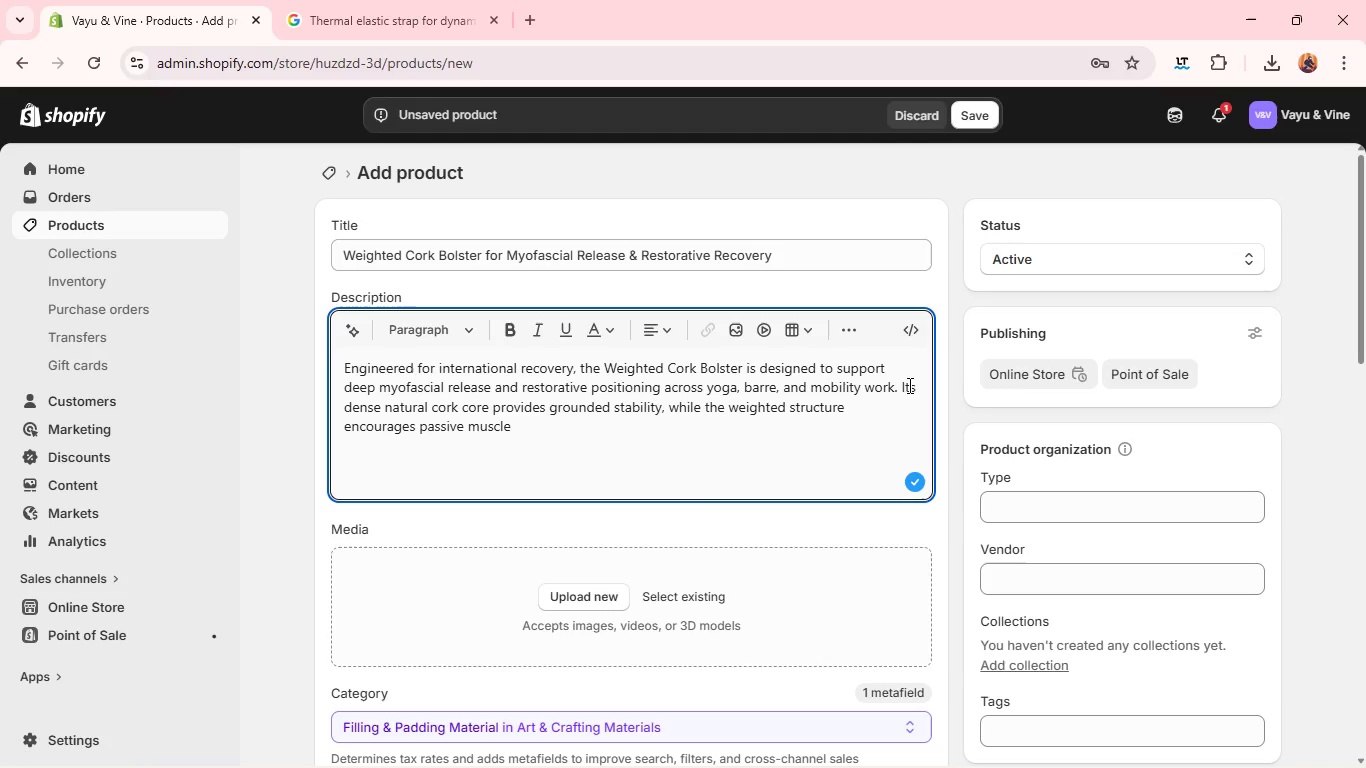 
wait(17.44)
 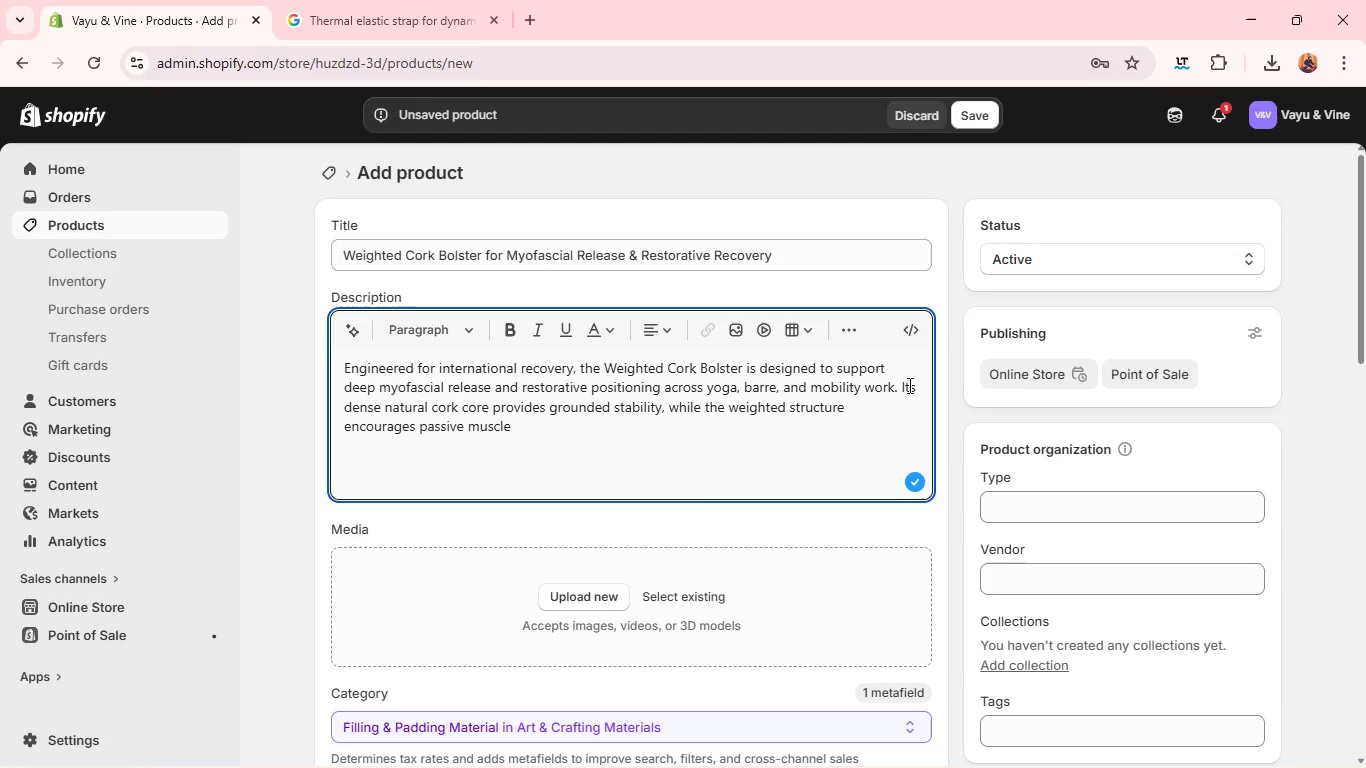 
type( surrender during extended holds. )
 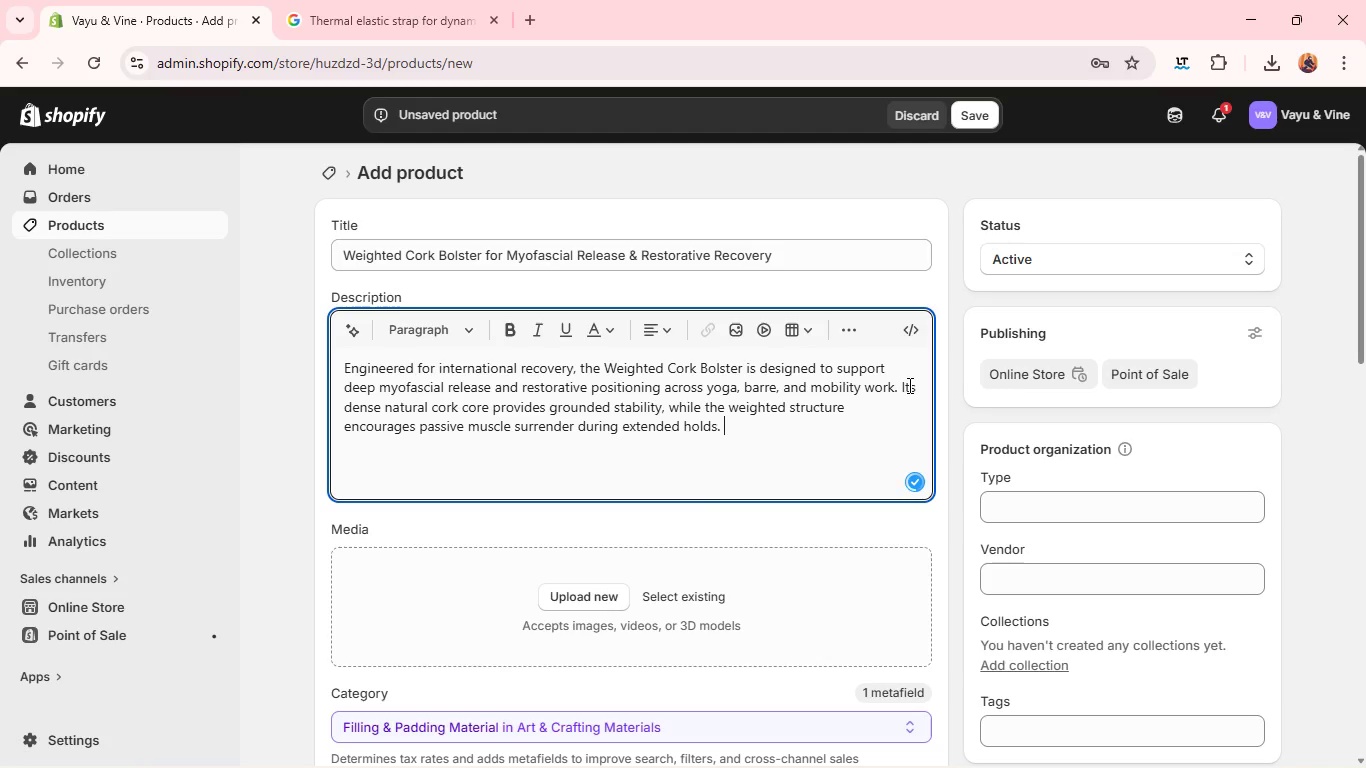 
key(Enter)
 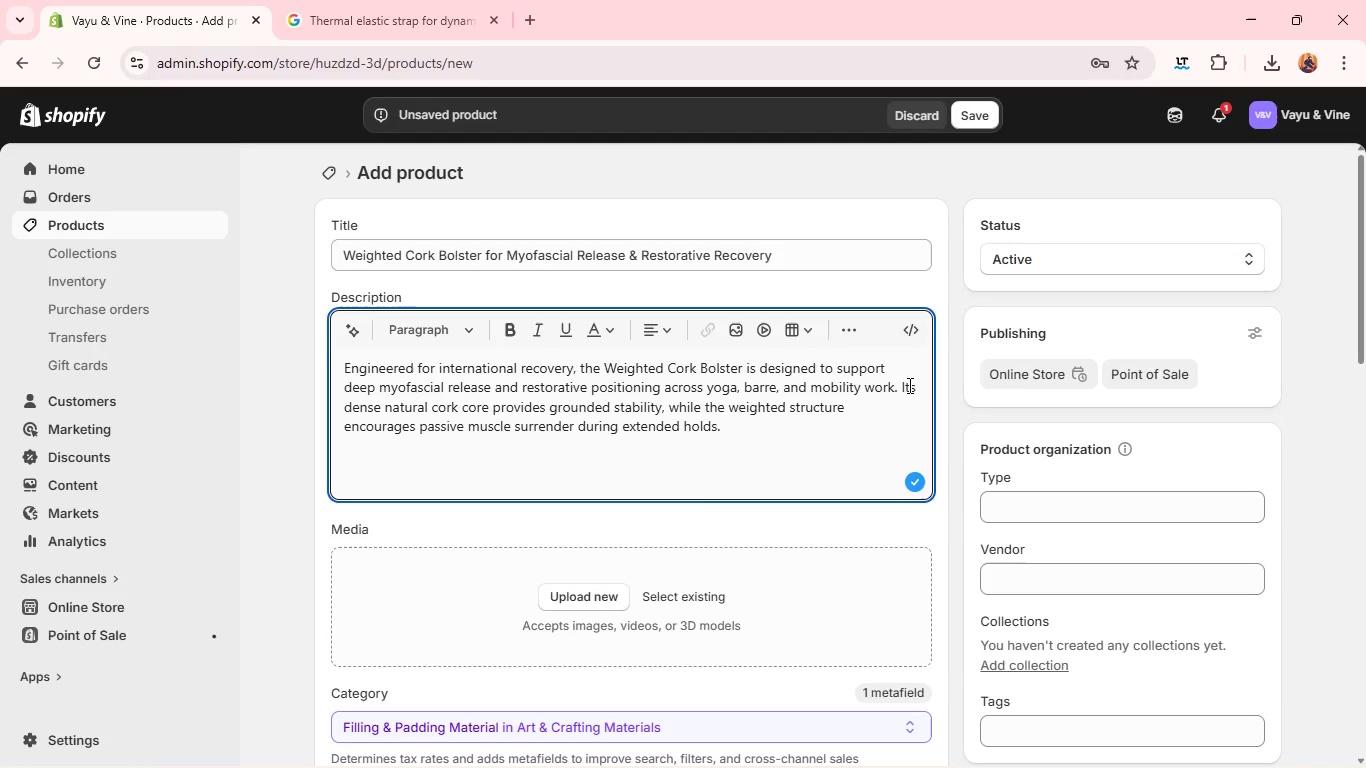 
type(Wrapped in bre)
key(Backspace)
key(Backspace)
key(Backspace)
key(Backspace)
type( a breathable, this bolster adapts to both sr)
key(Backspace)
type(tudio )
 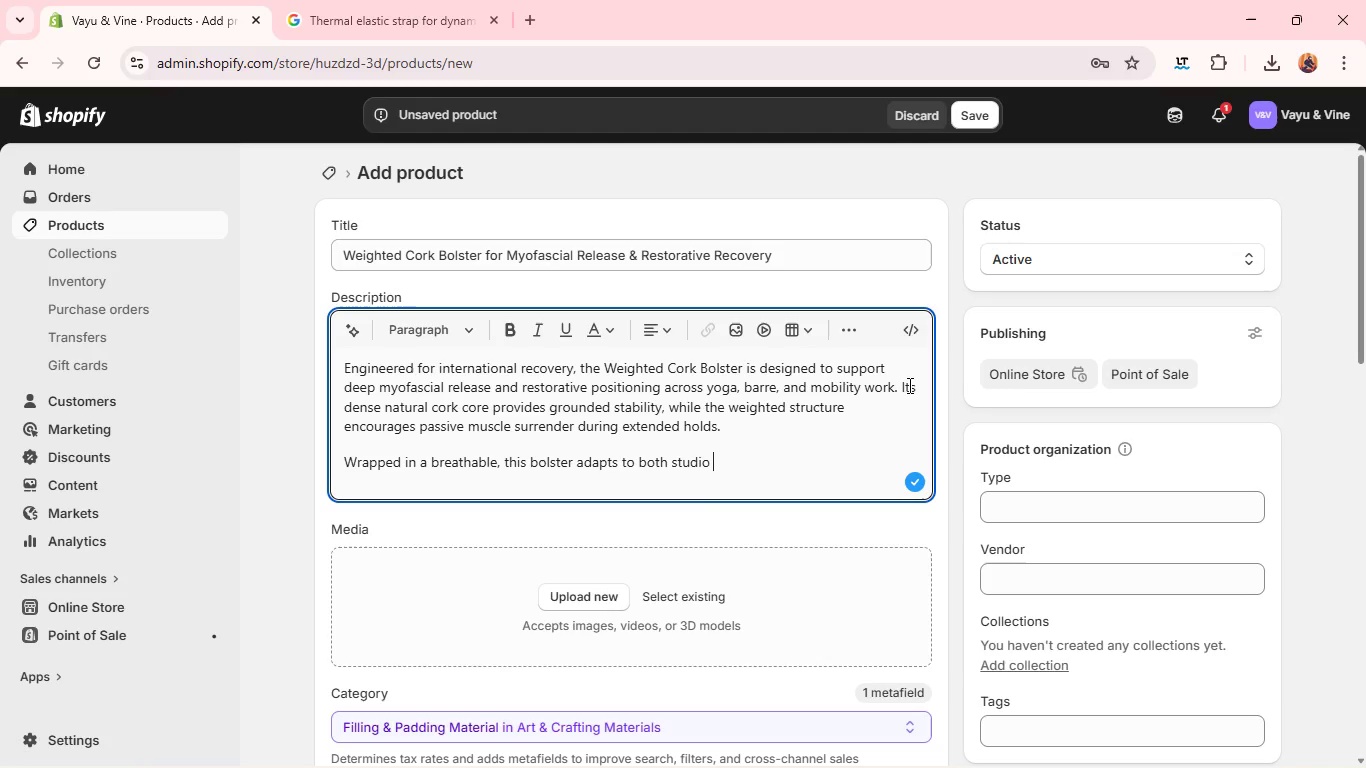 
wait(11.53)
 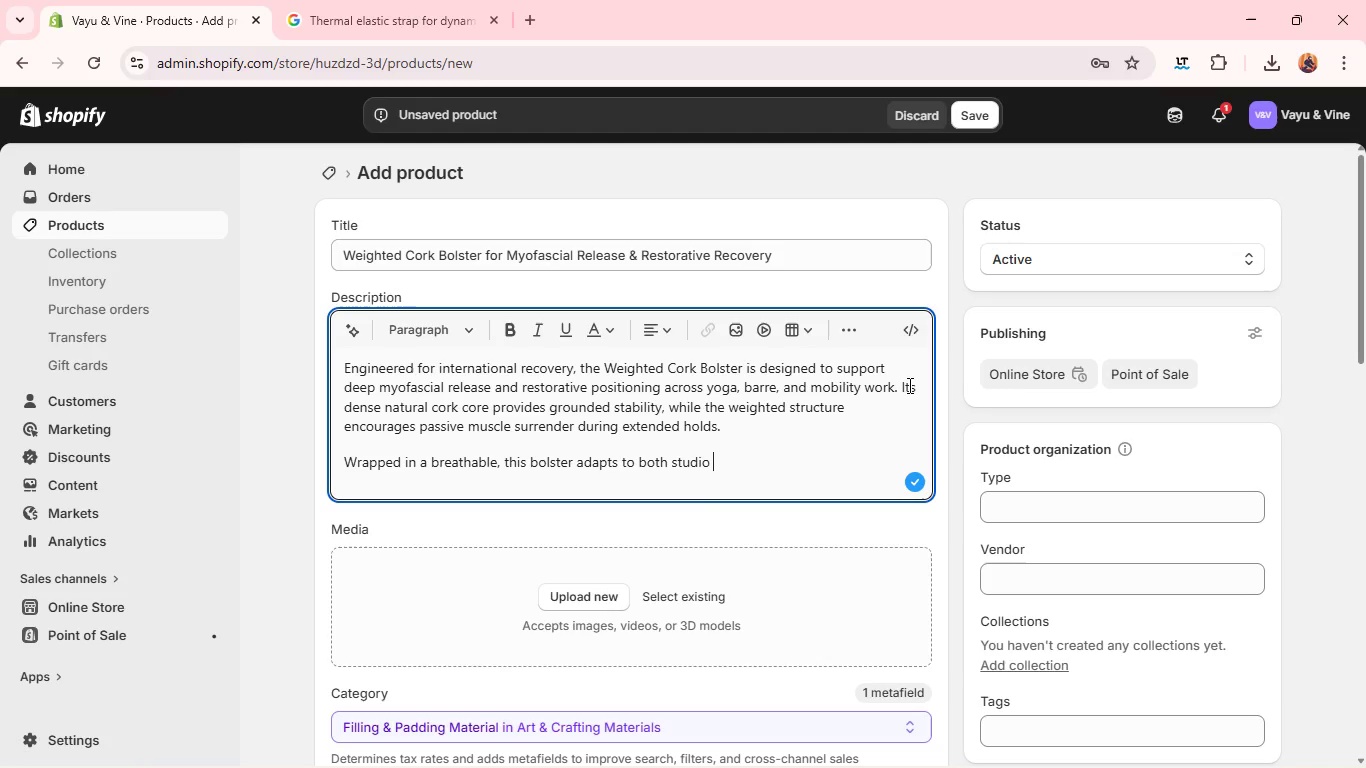 
type(precision and hom)
 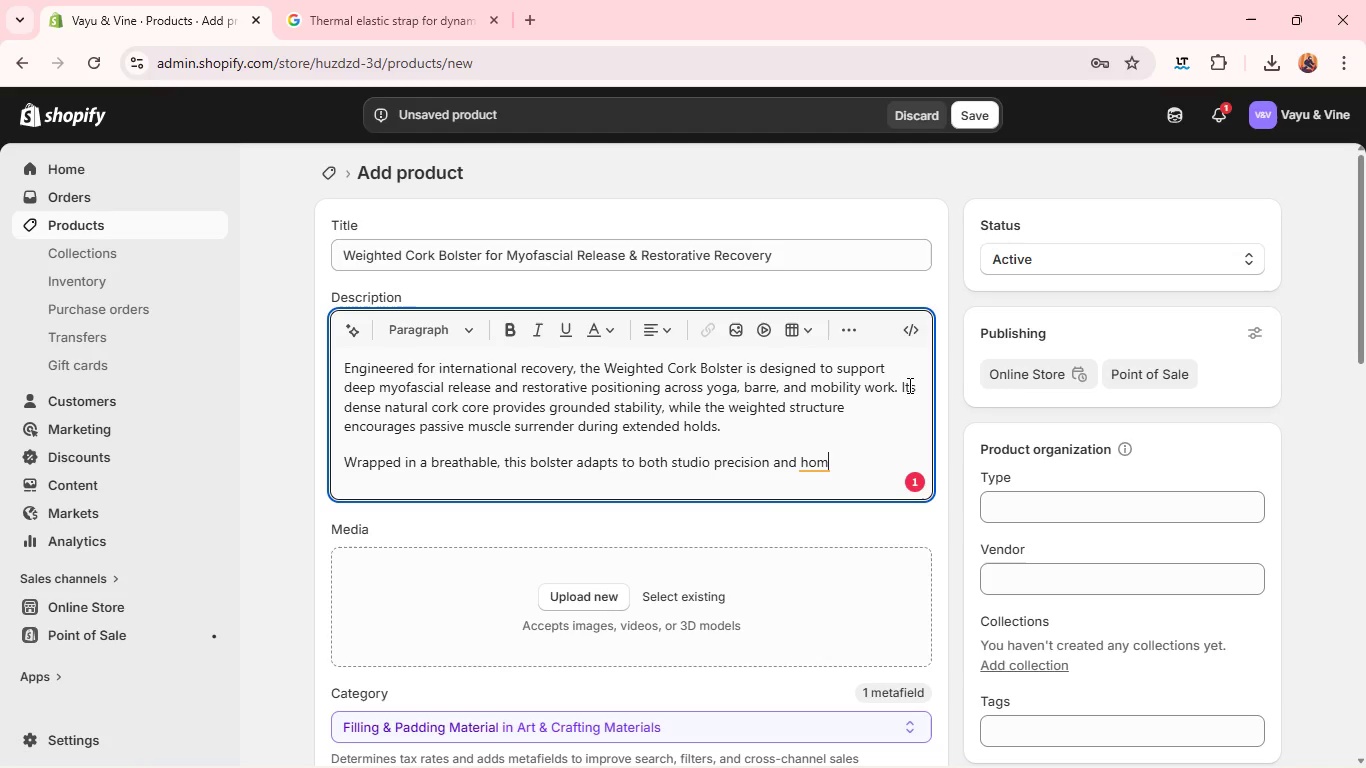 
key(E)
 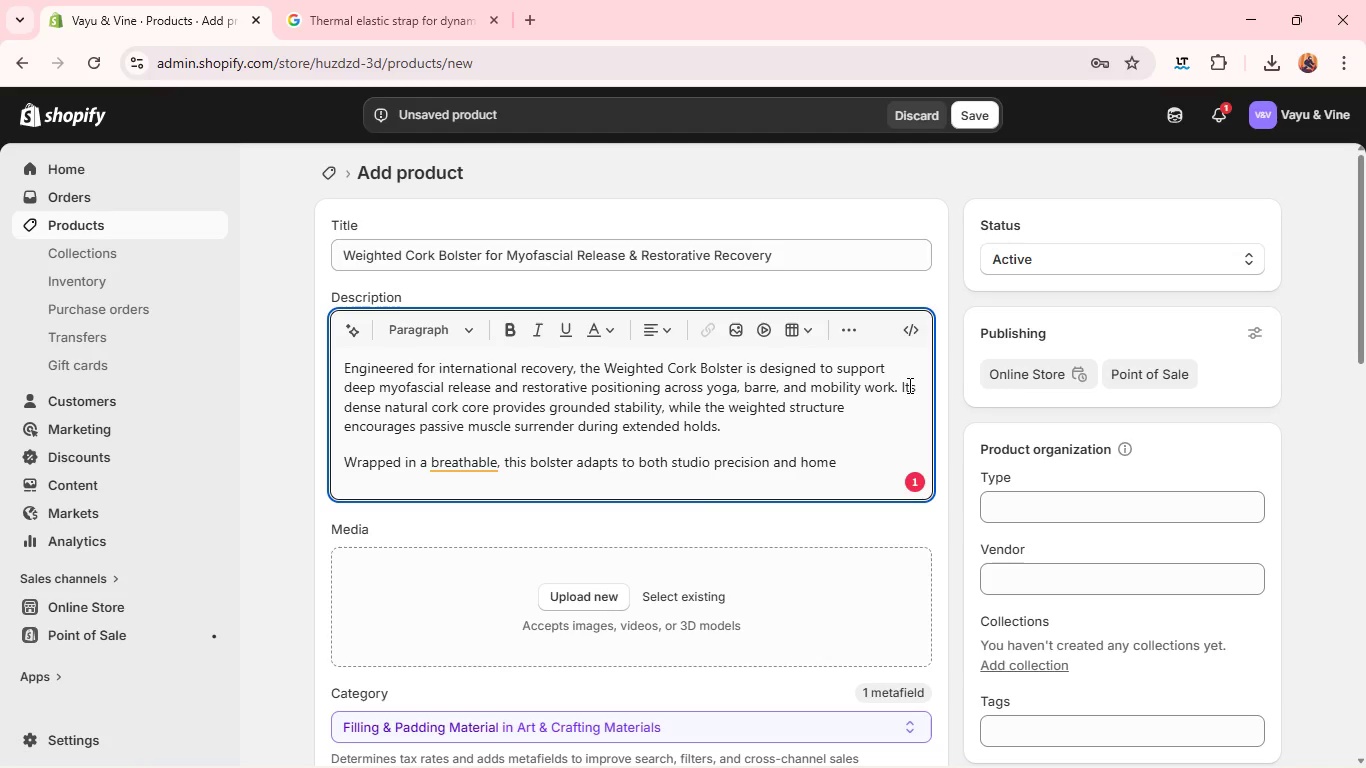 
wait(7.92)
 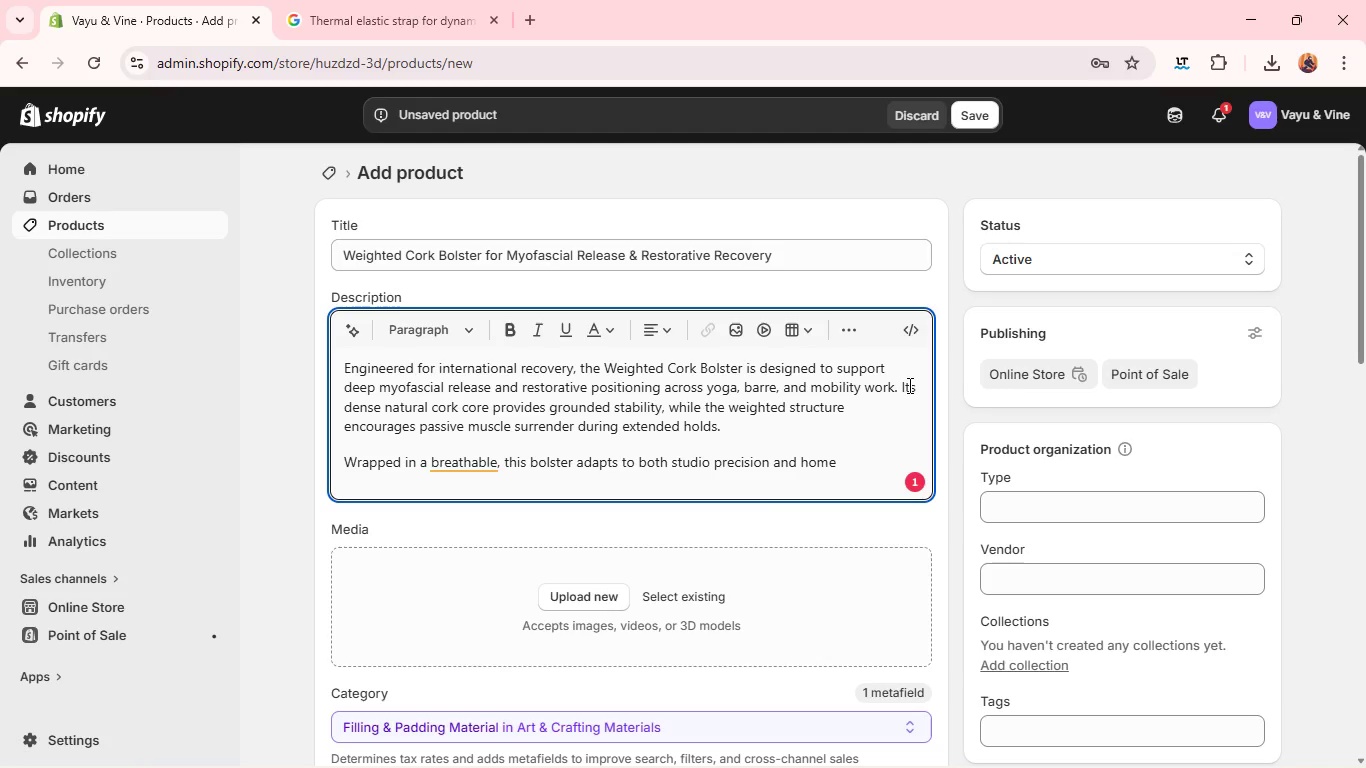 
type( sanctura)
 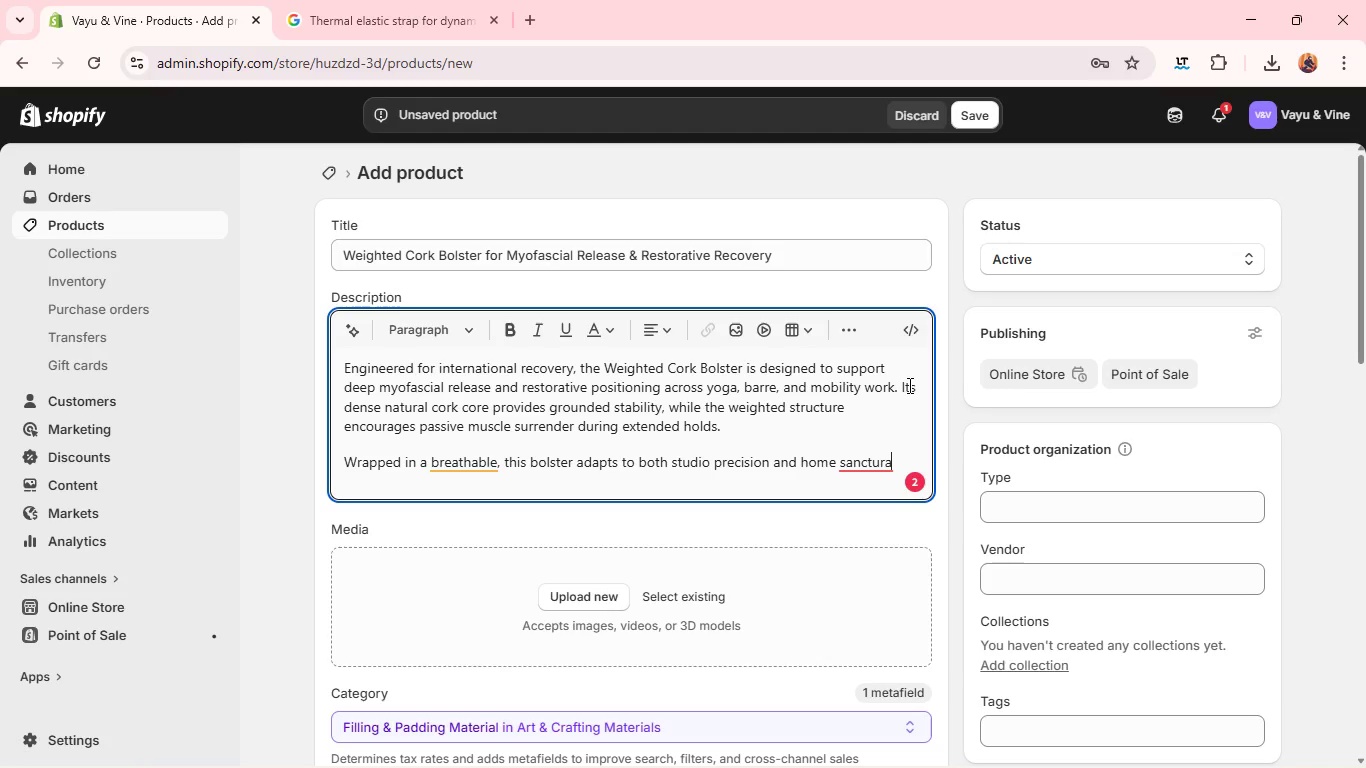 
wait(21.22)
 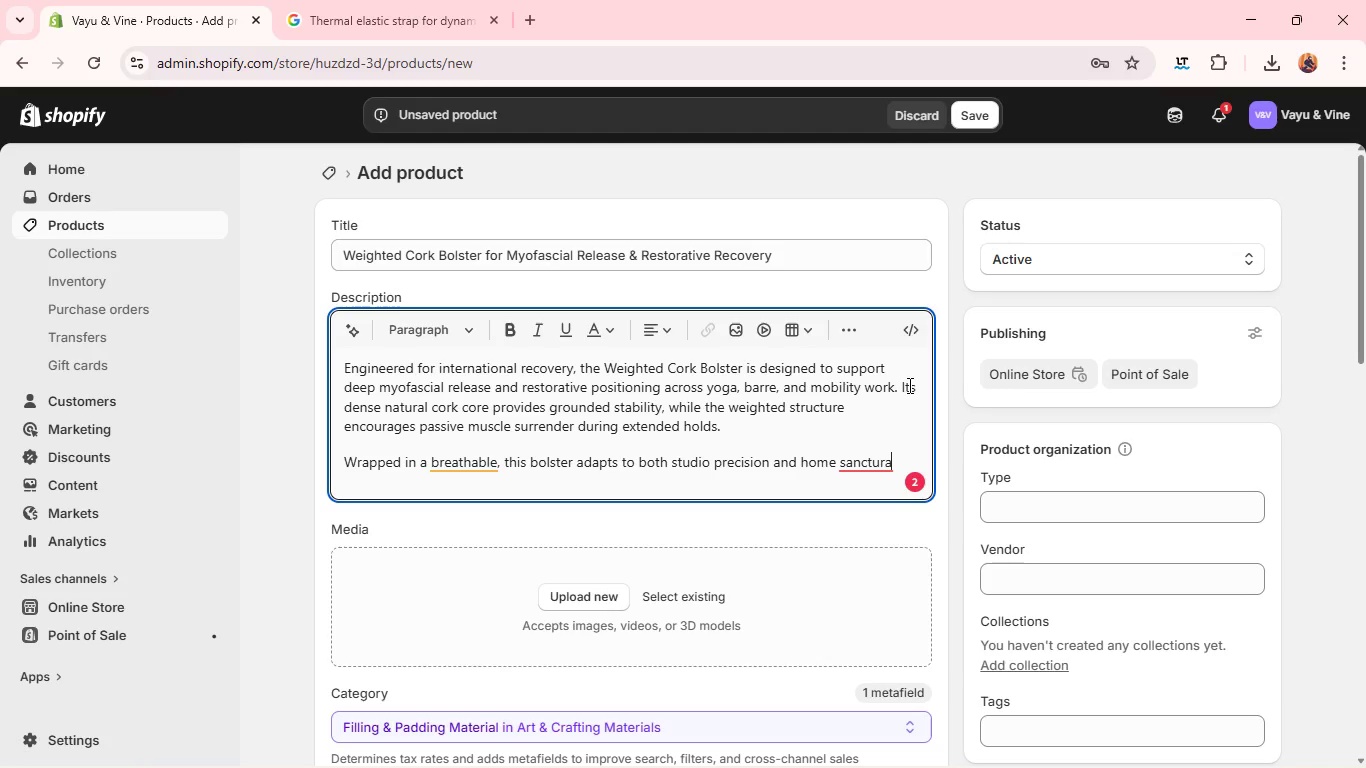 
key(Backspace)
key(Backspace)
type(ary )
 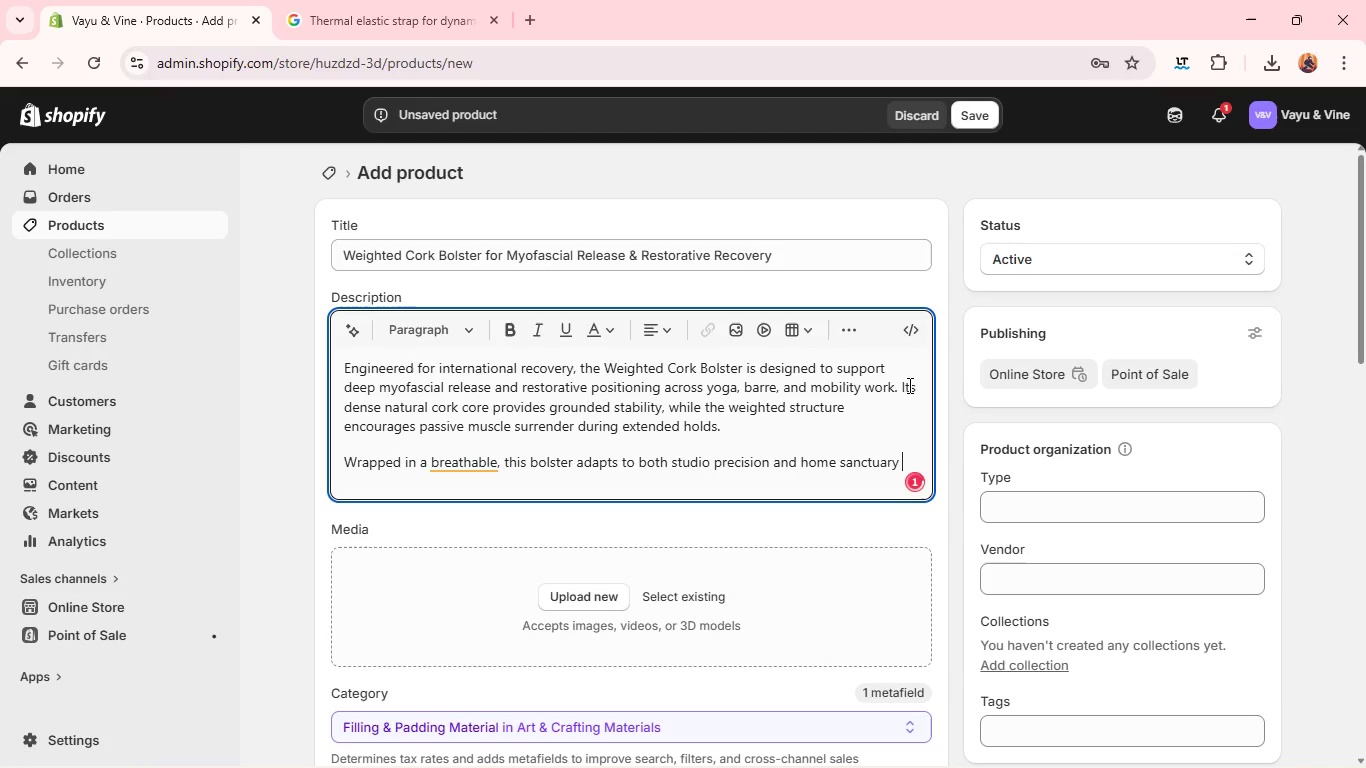 
type(environments. I)
 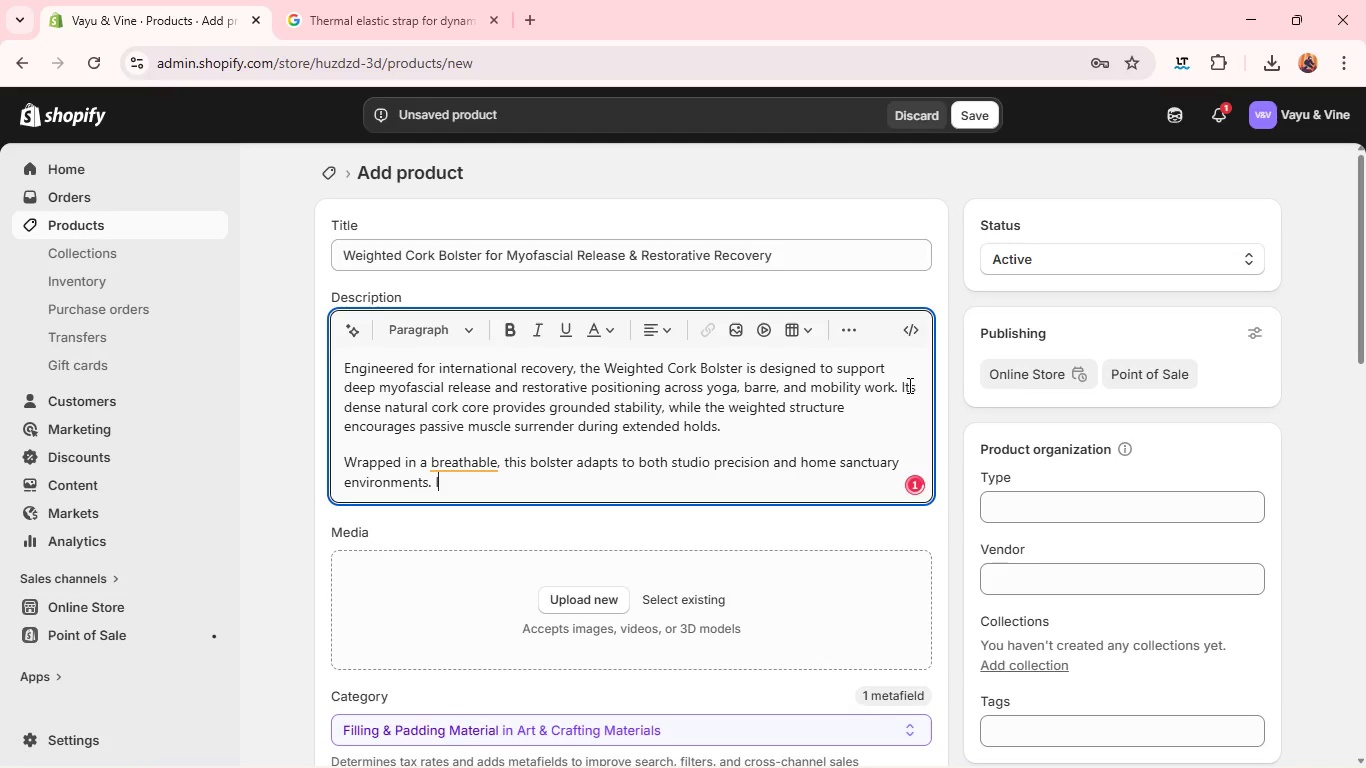 
wait(5.88)
 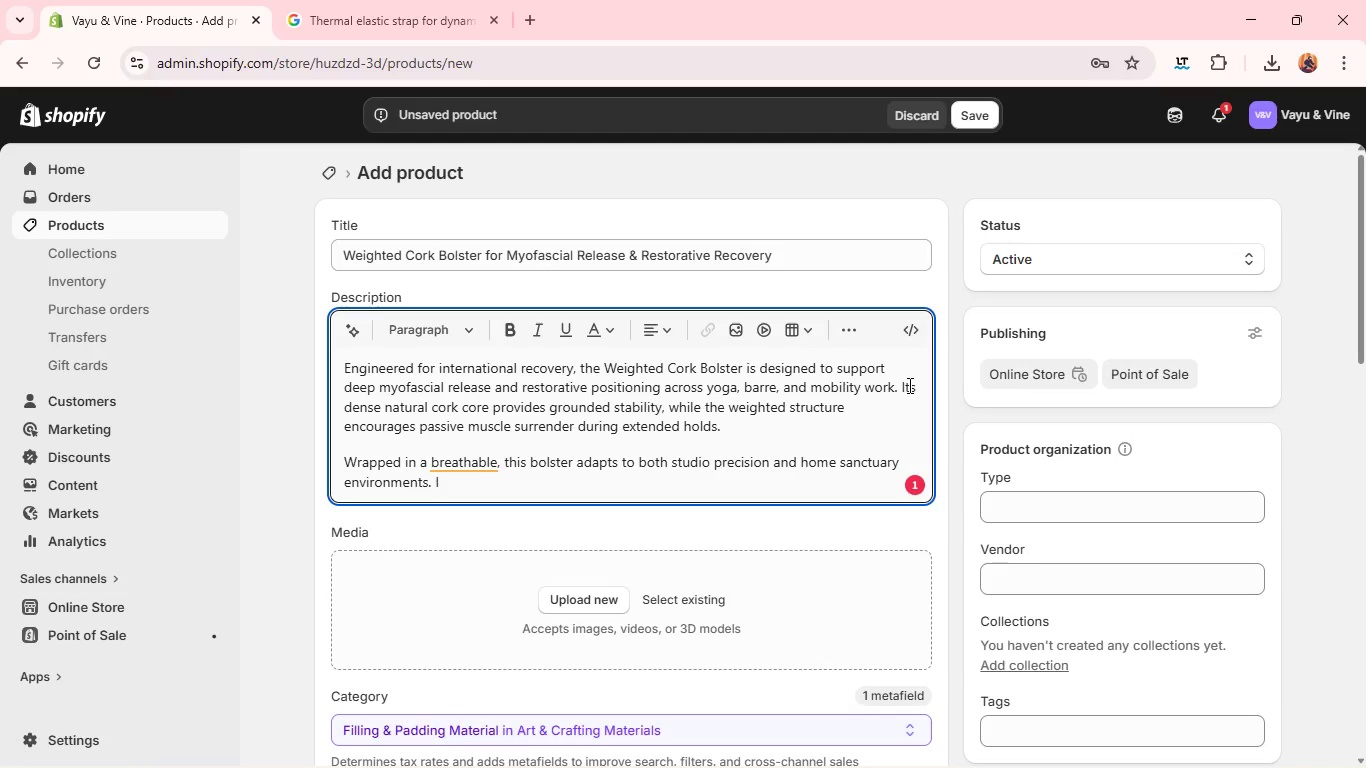 
type(f it )
 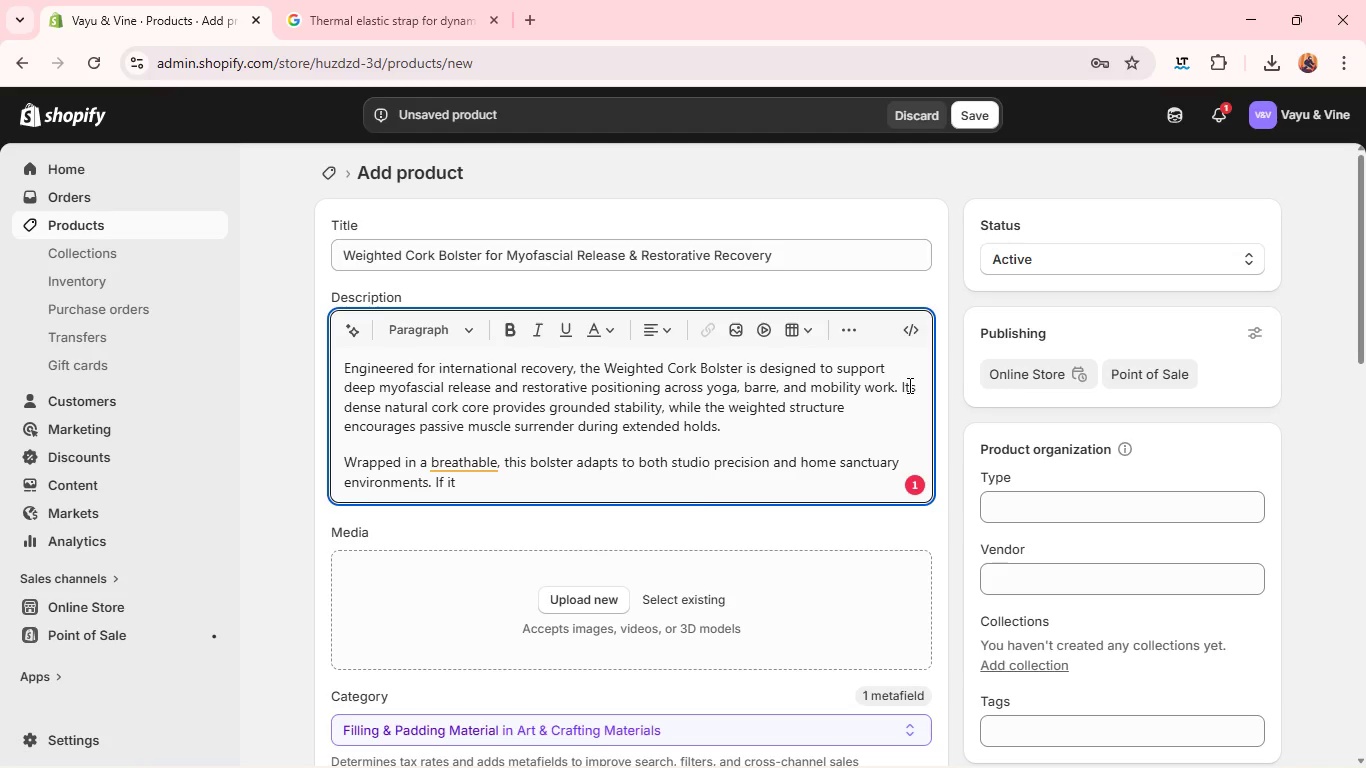 
wait(12.16)
 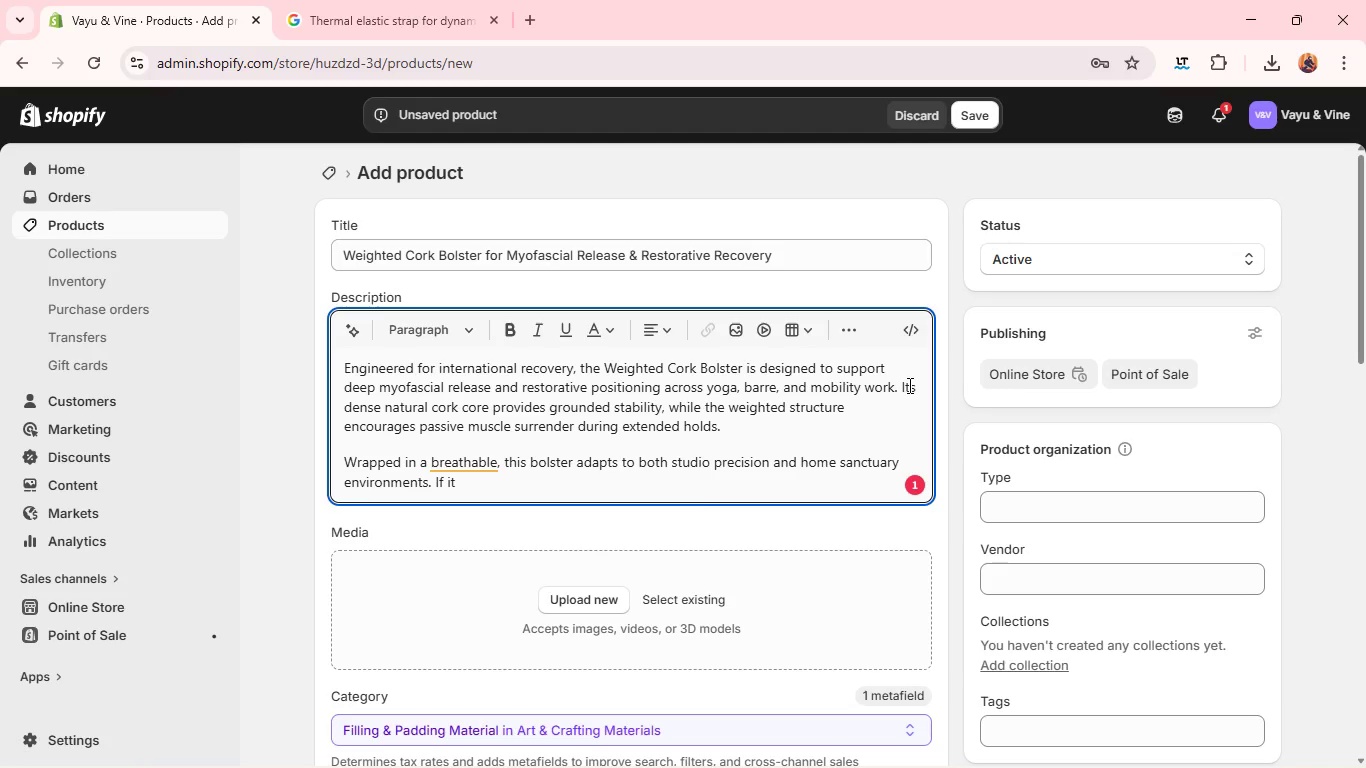 
left_click([437, 458])
 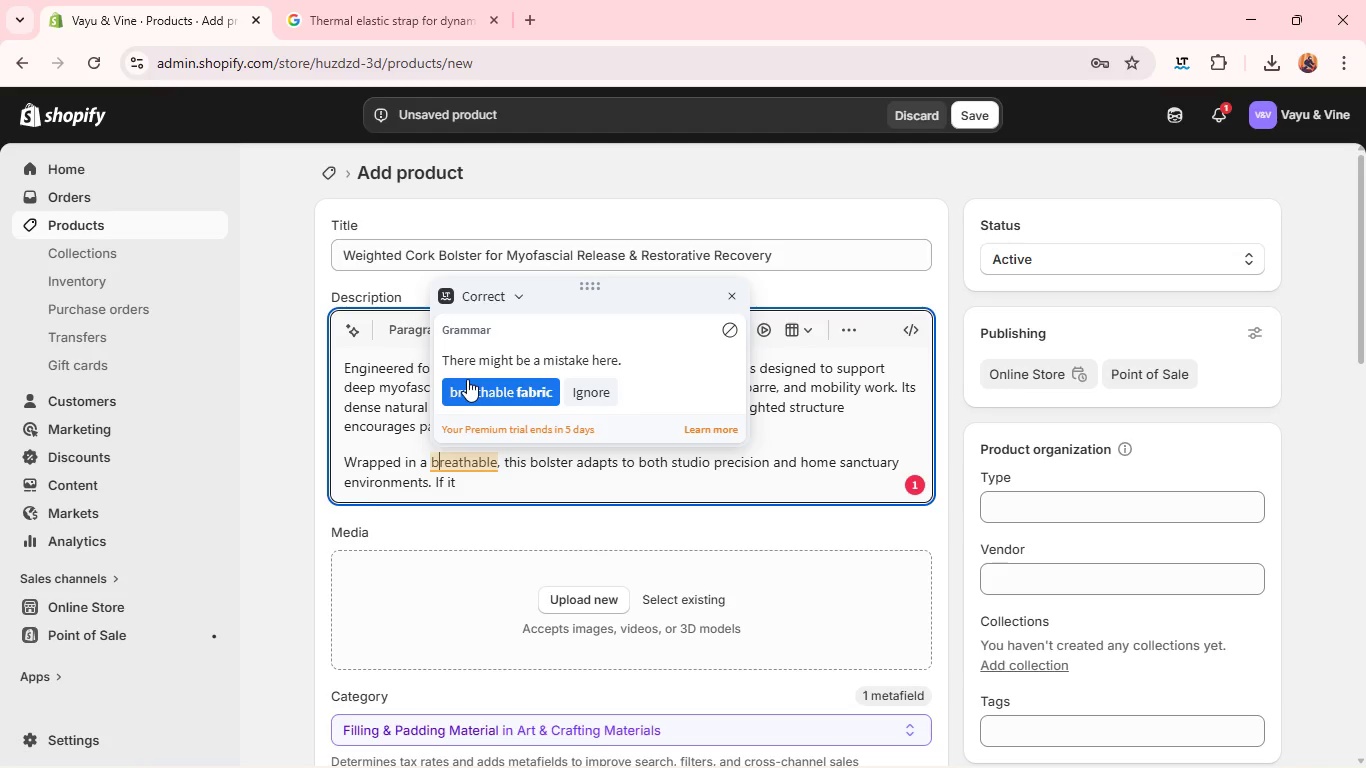 
left_click([467, 379])
 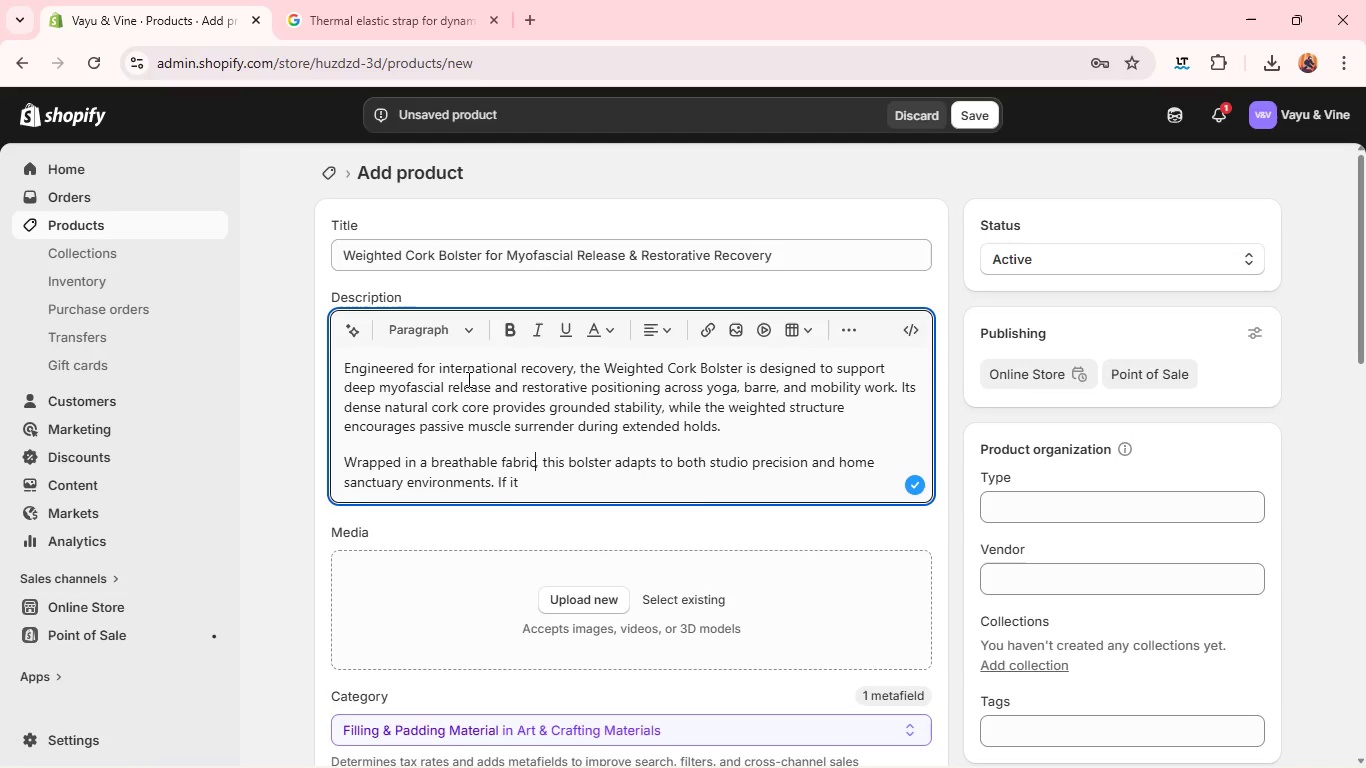 
wait(23.61)
 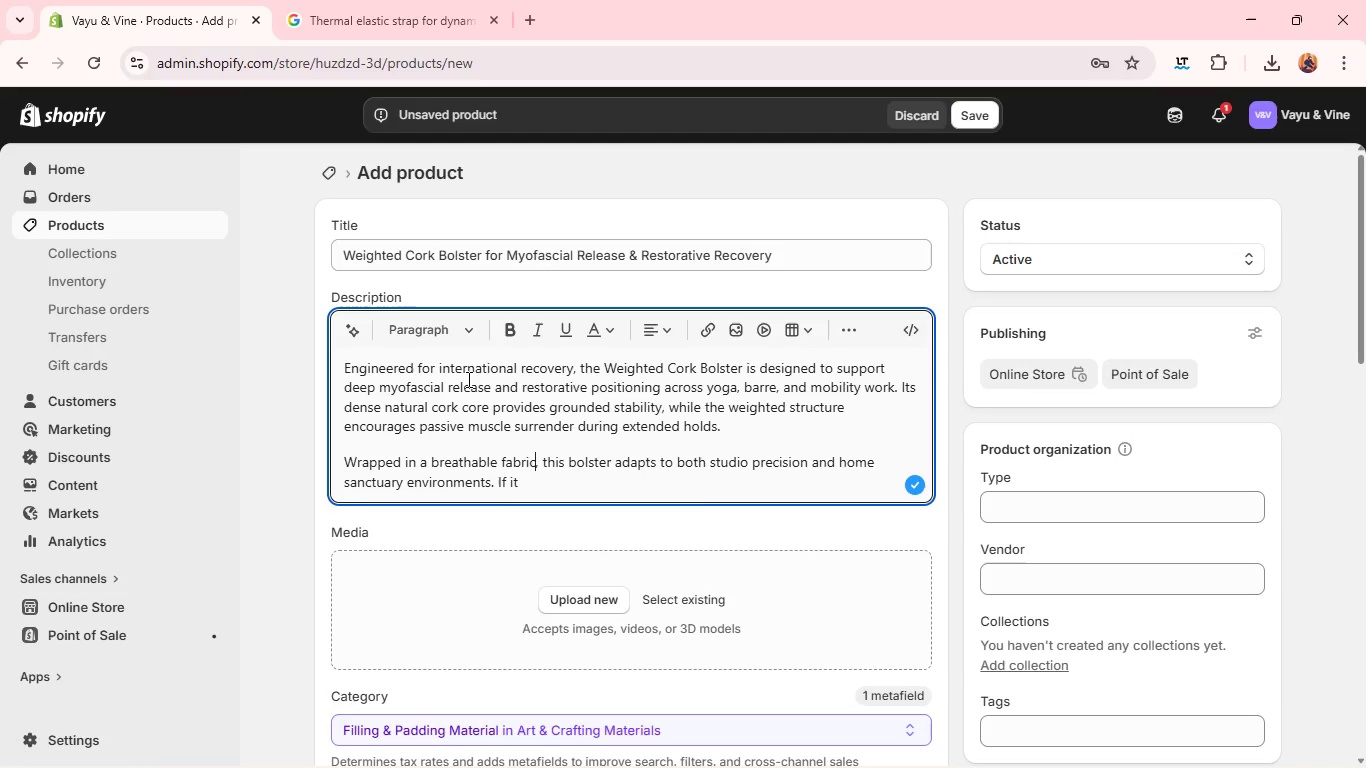 
key(Backspace)
 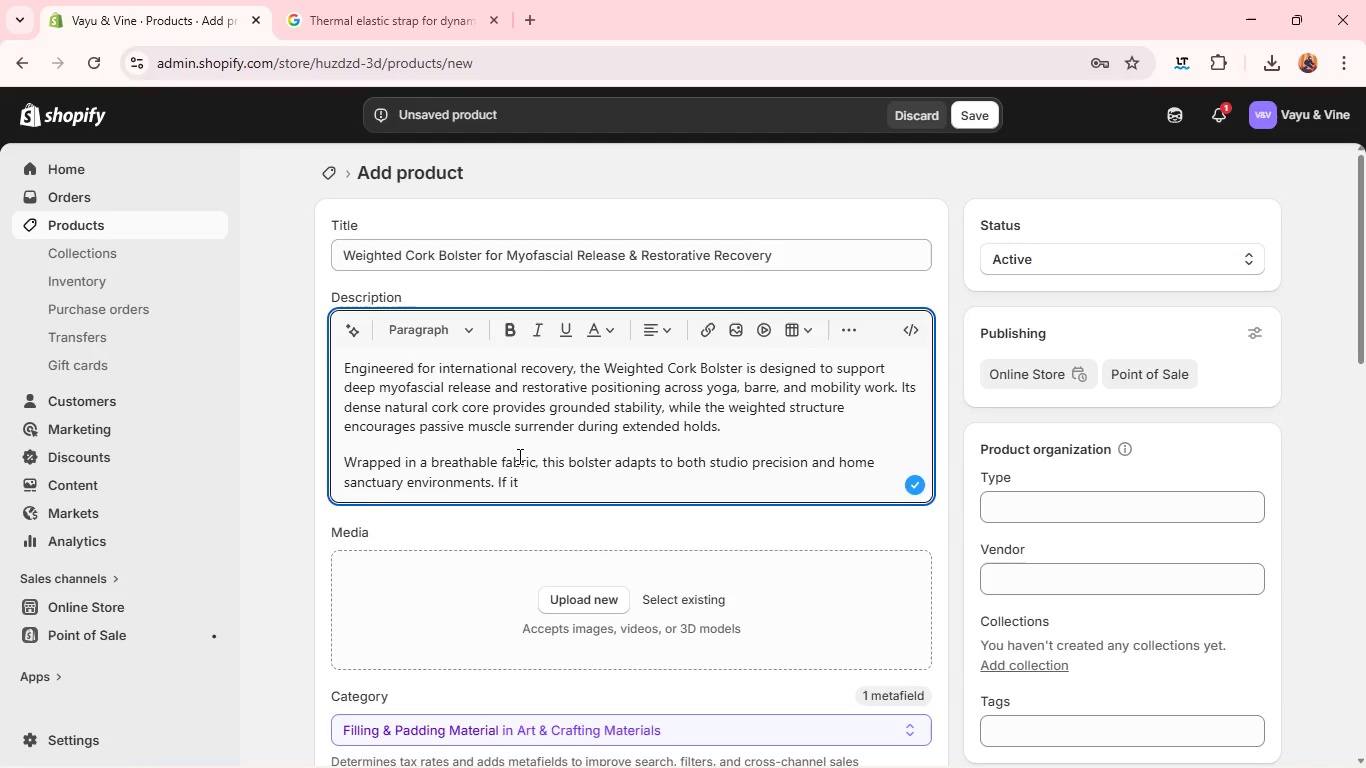 
key(Backspace)
 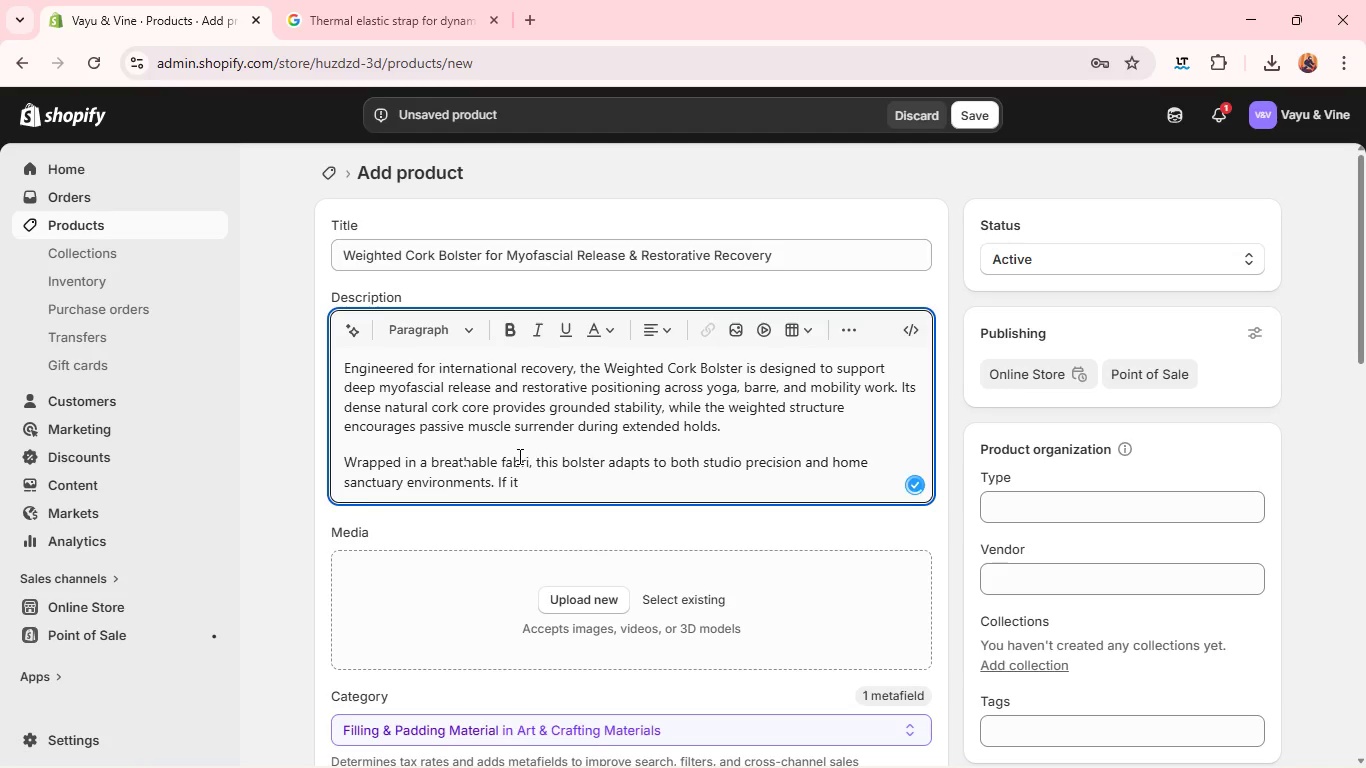 
key(Backspace)
 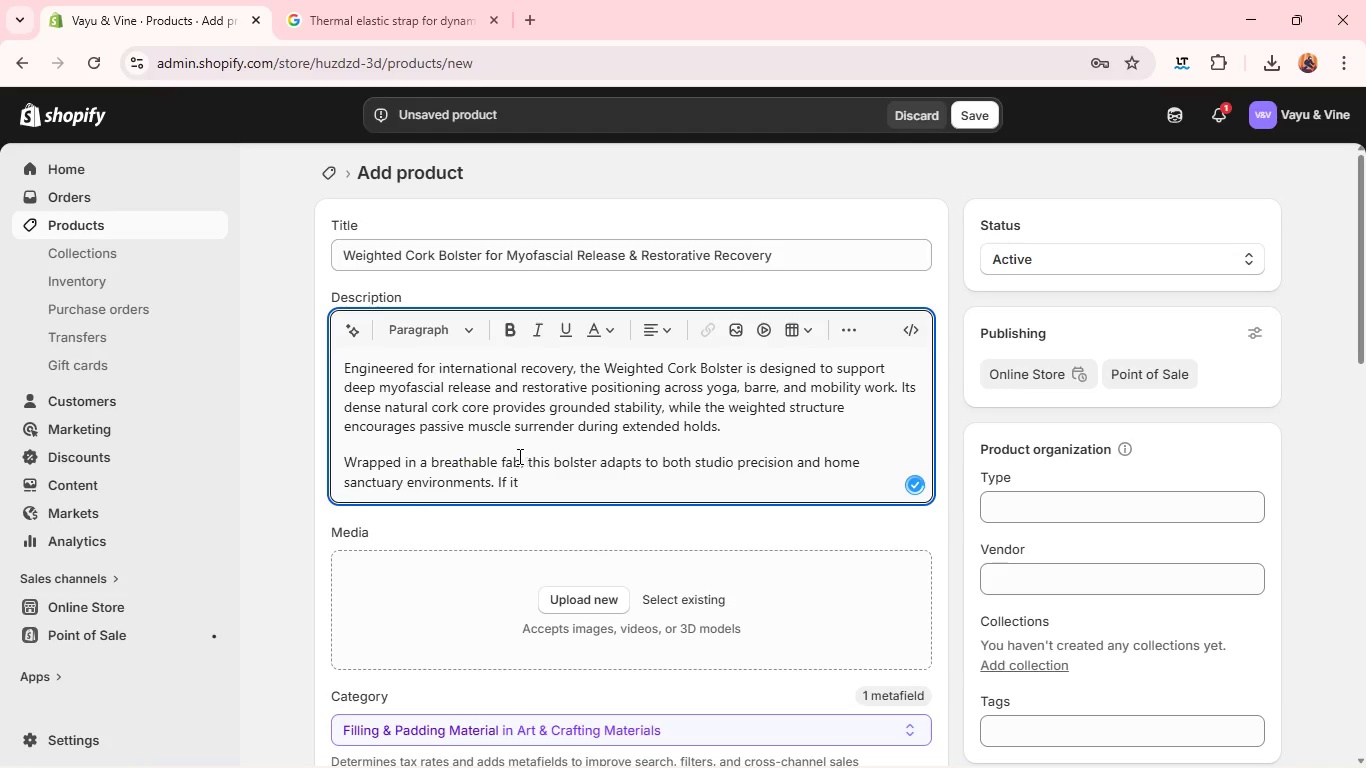 
key(Backspace)
 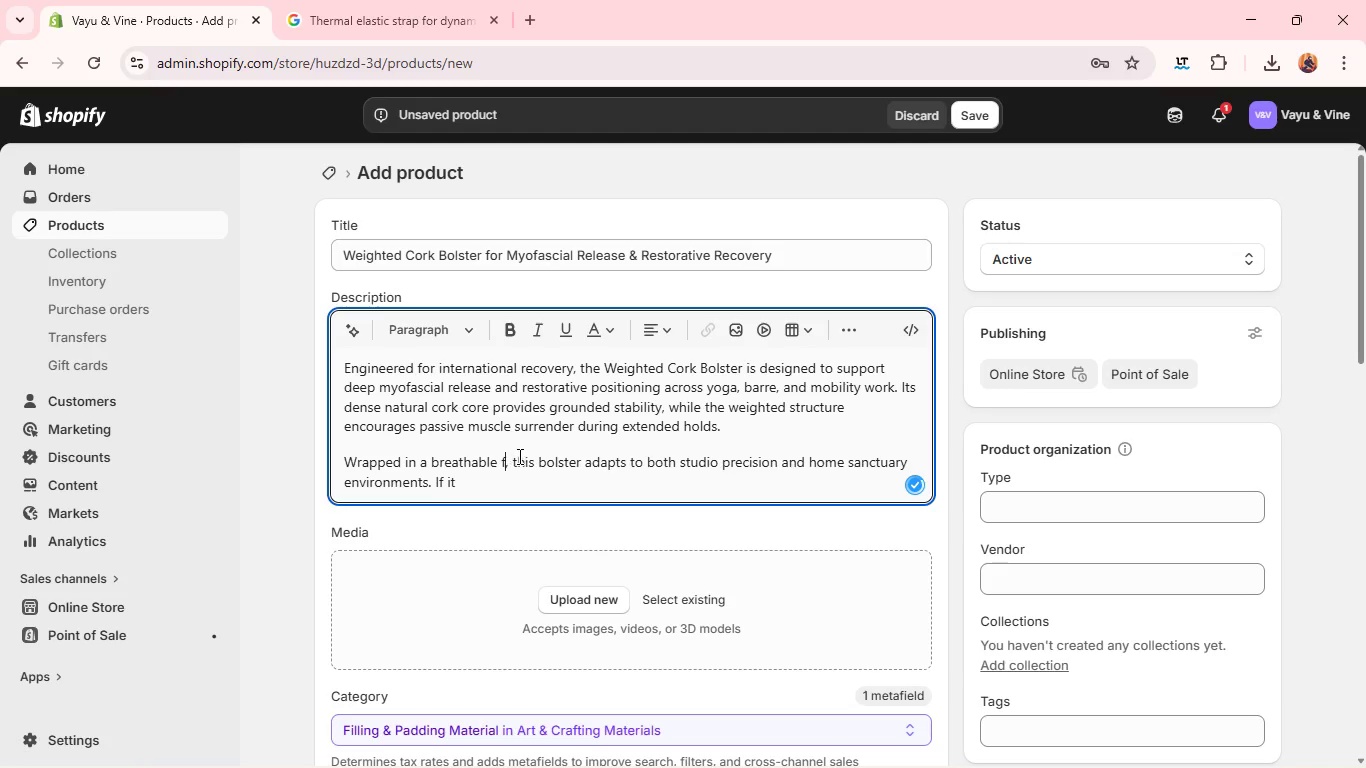 
key(Backspace)
 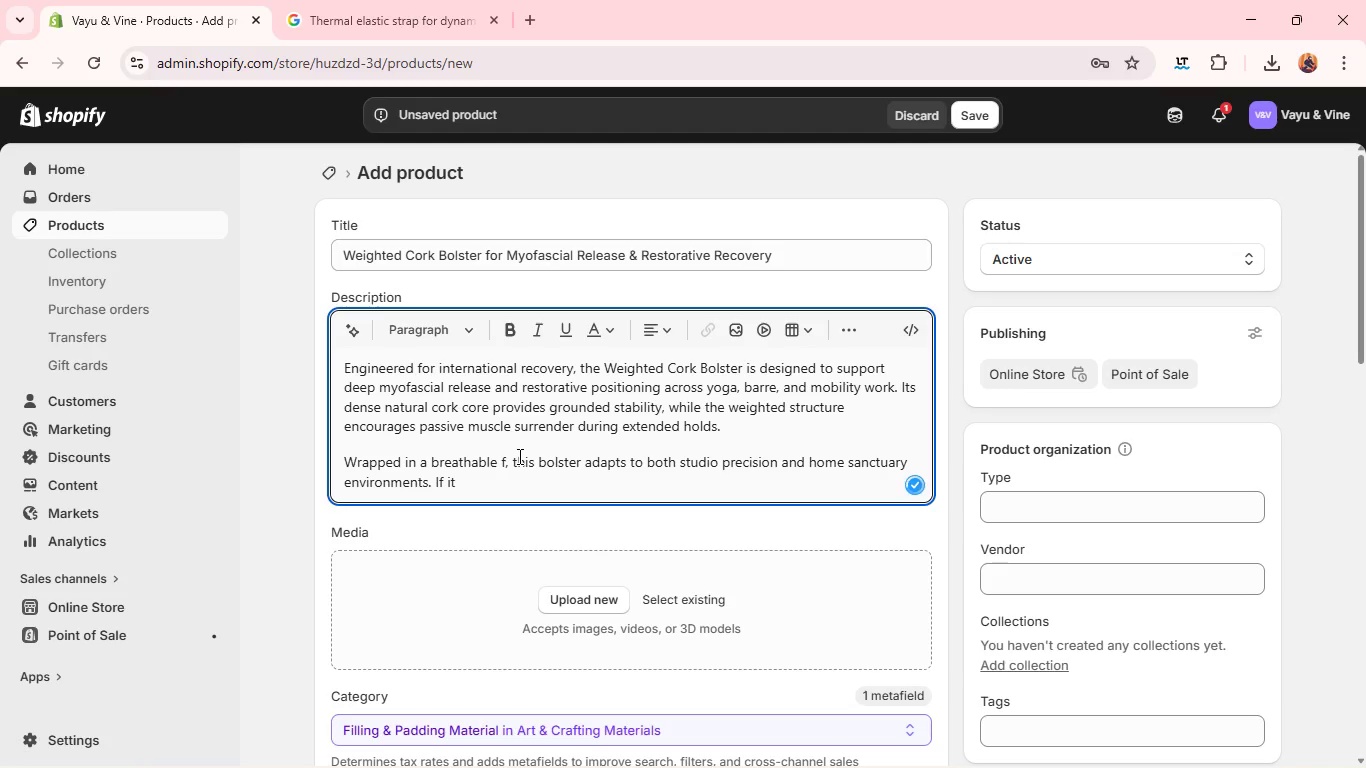 
key(Backspace)
 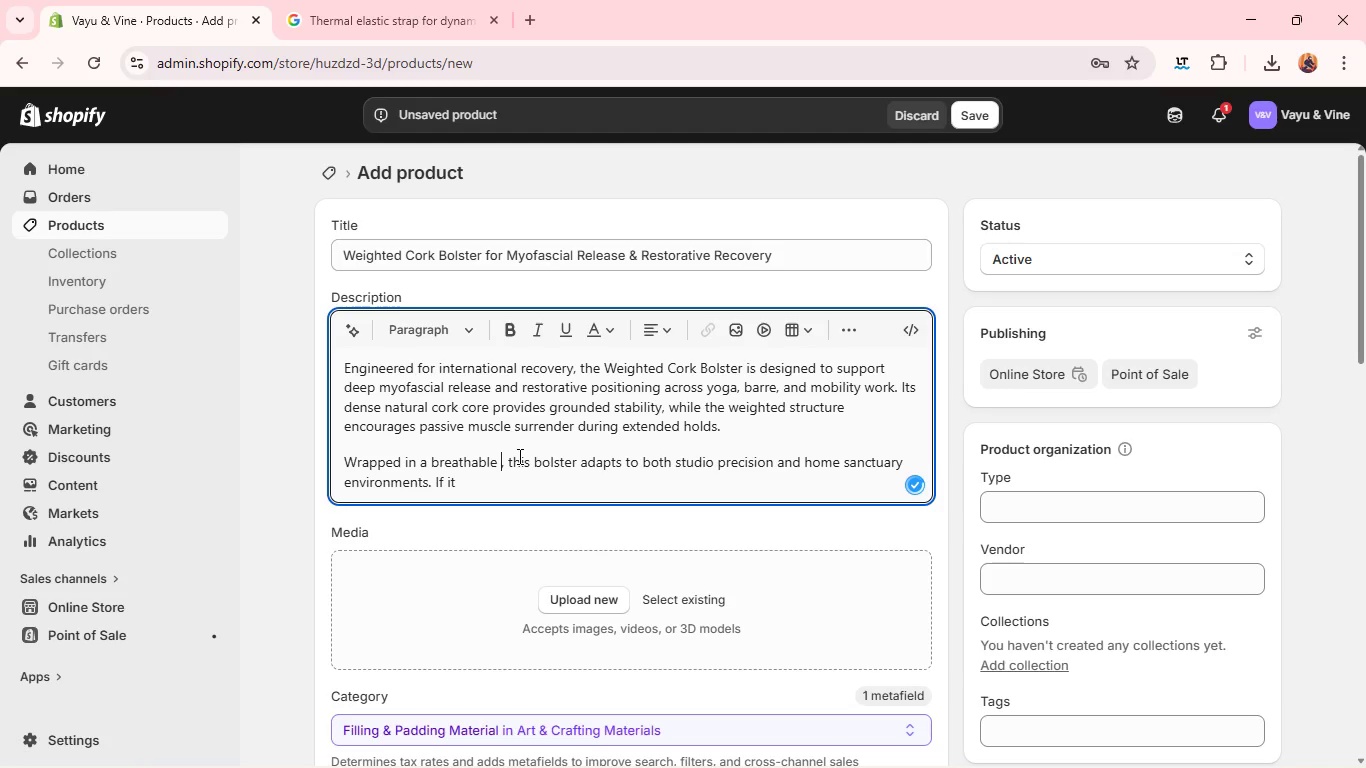 
key(Backspace)
 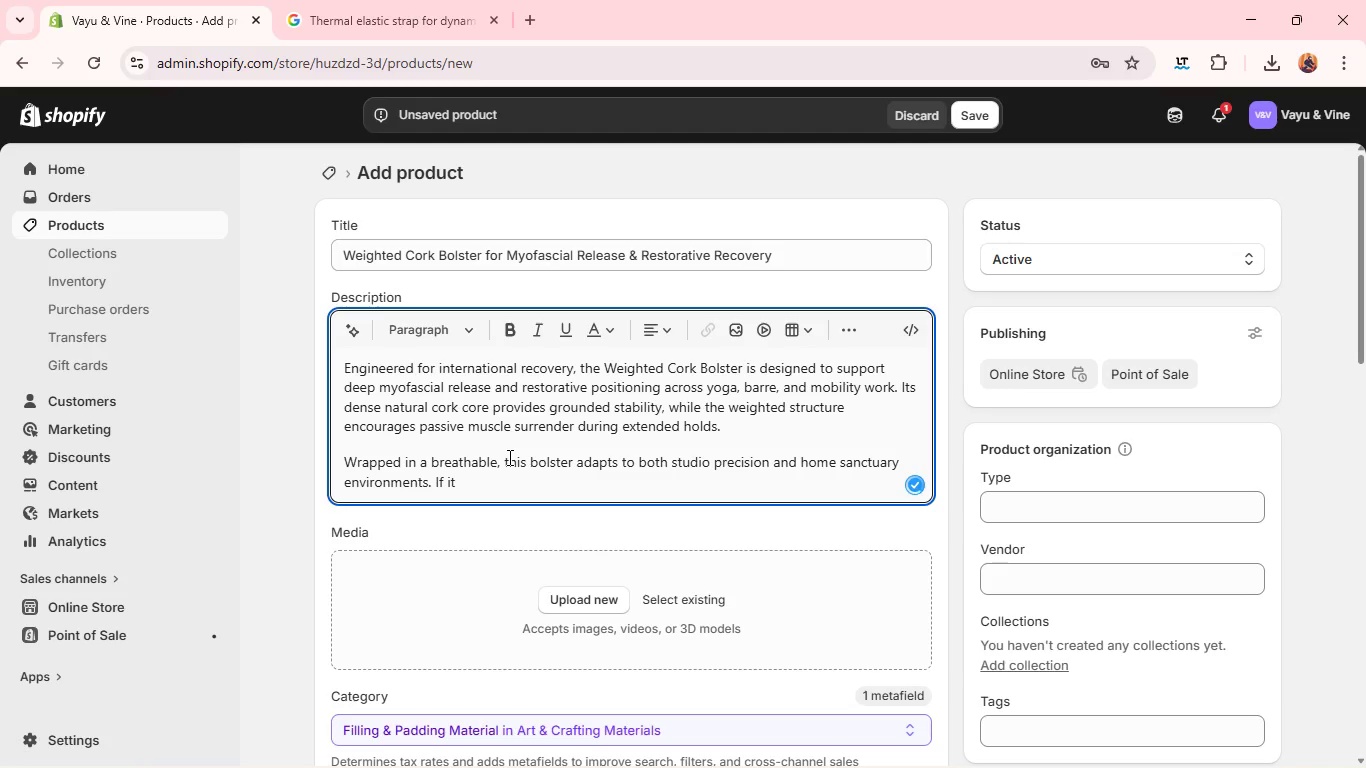 
left_click([503, 464])
 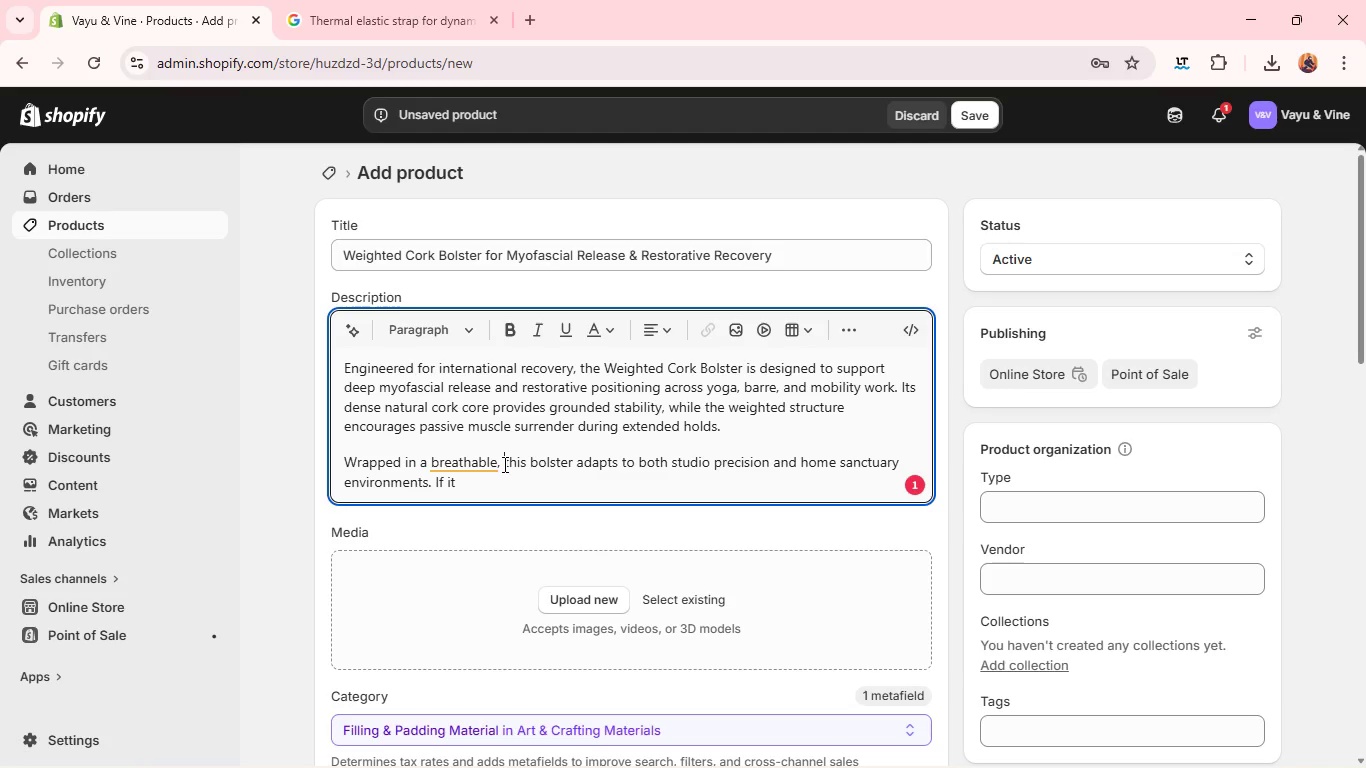 
type(antimicrobial pw)
key(Backspace)
type(erformam)
key(Backspace)
type(nce fabric, )
 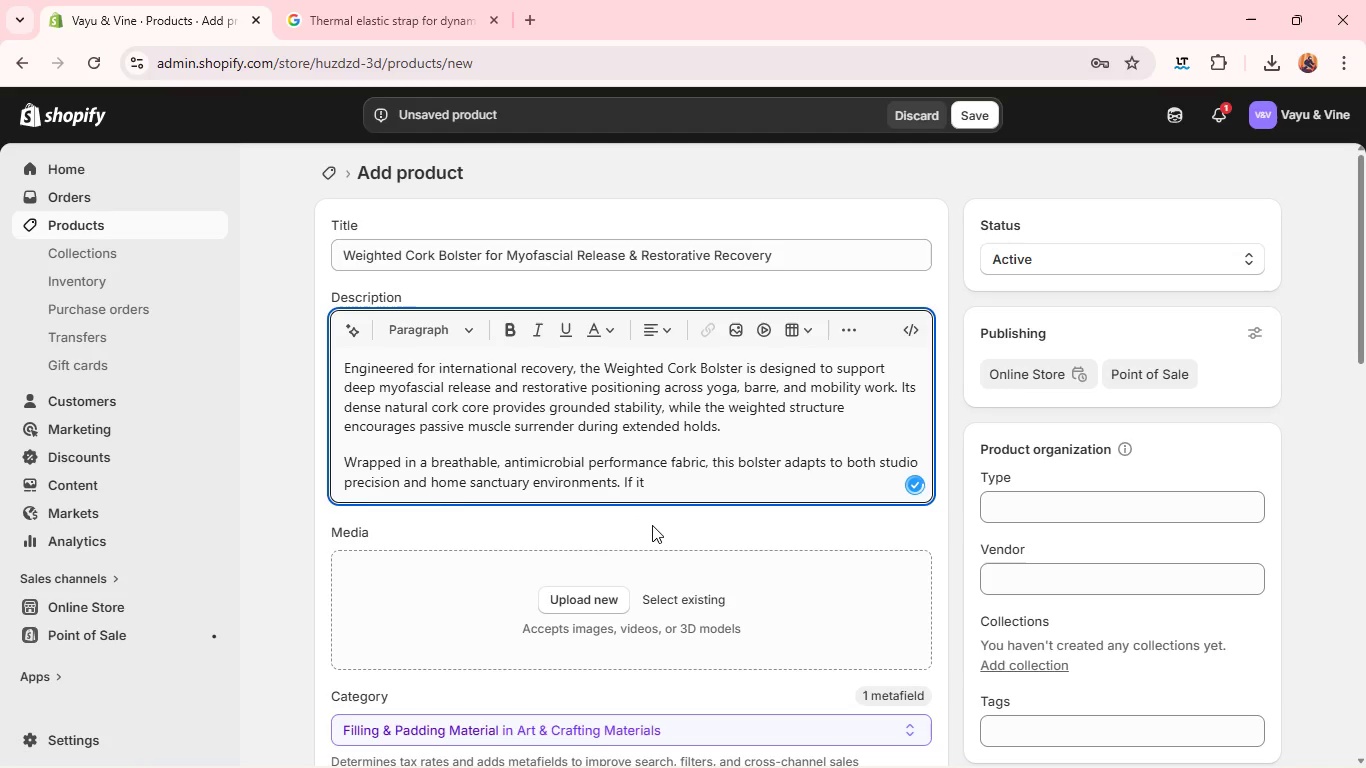 
left_click([658, 501])
 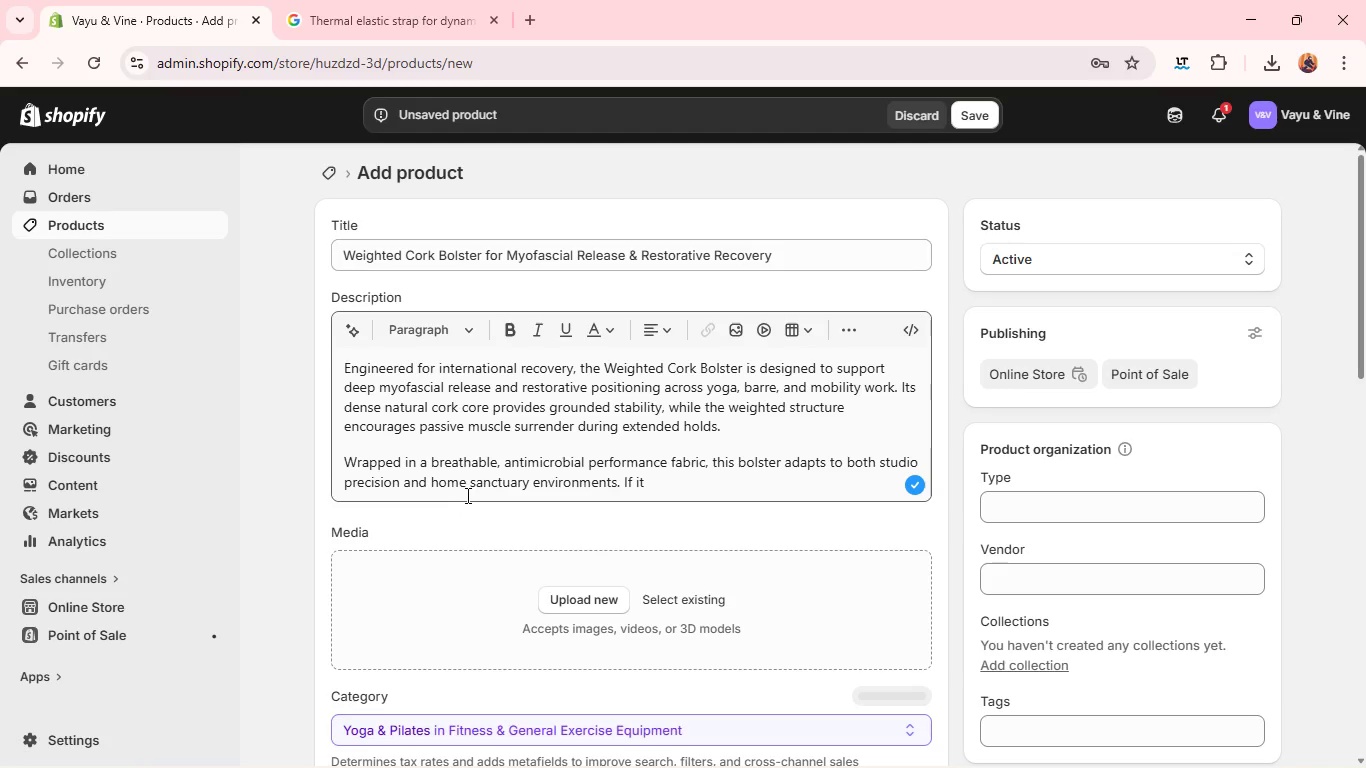 
wait(8.41)
 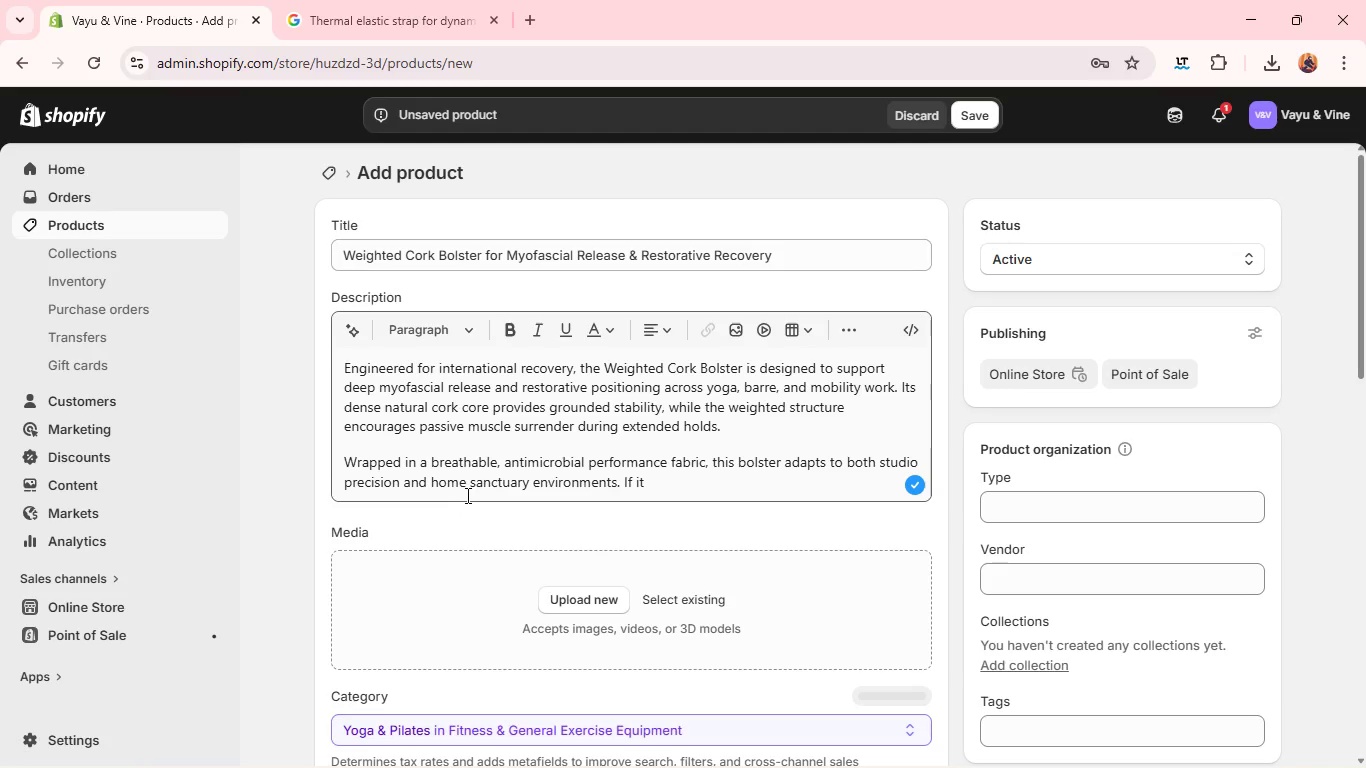 
left_click([665, 481])
 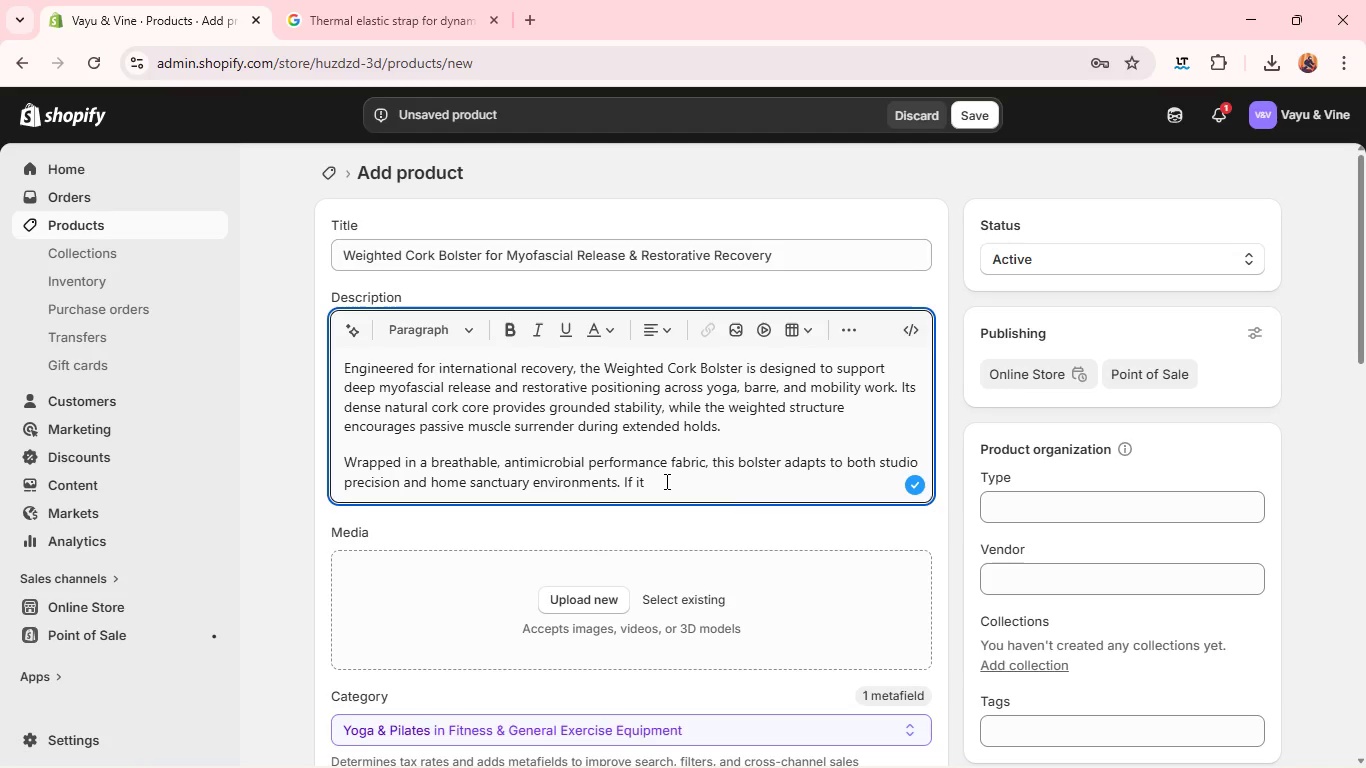 
type(not simply a prop=)
key(Backspace)
type(-it is a )
 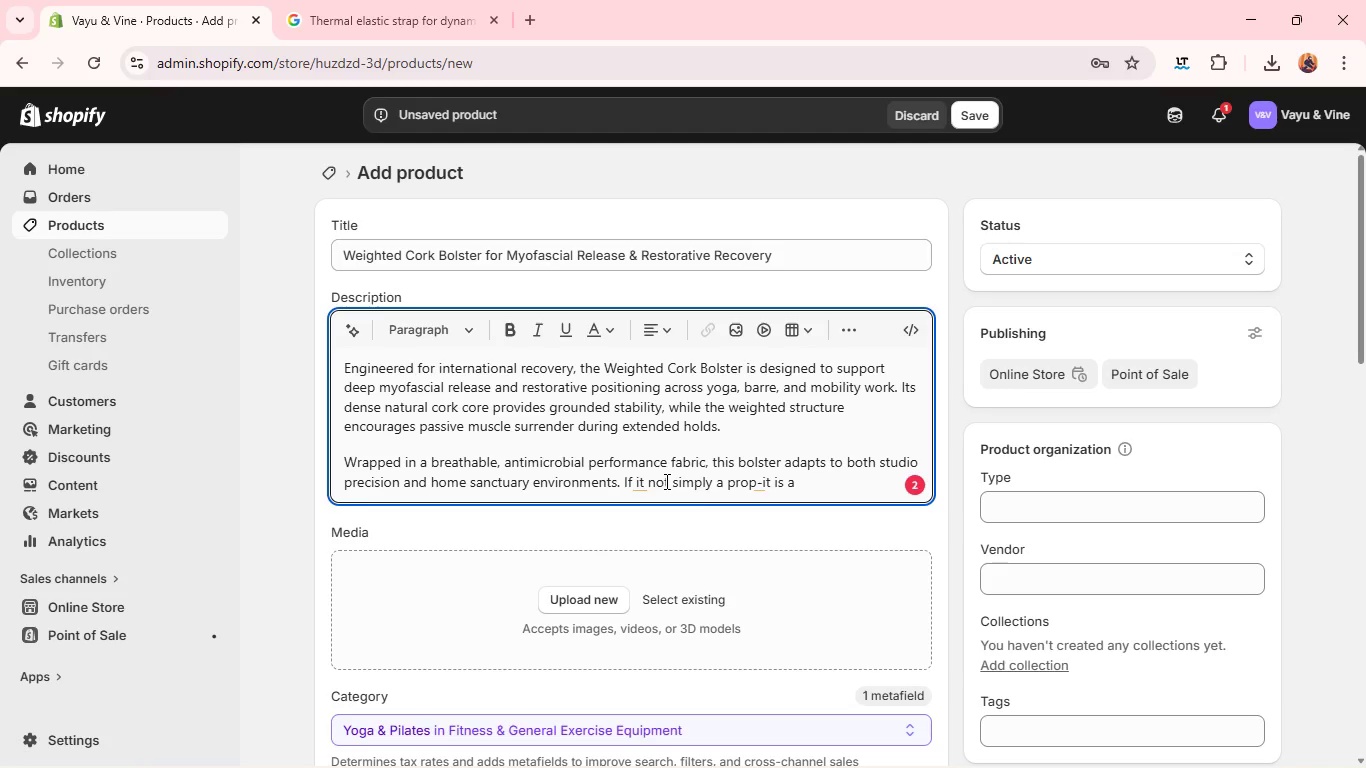 
type(recovery instrument for nervois )
 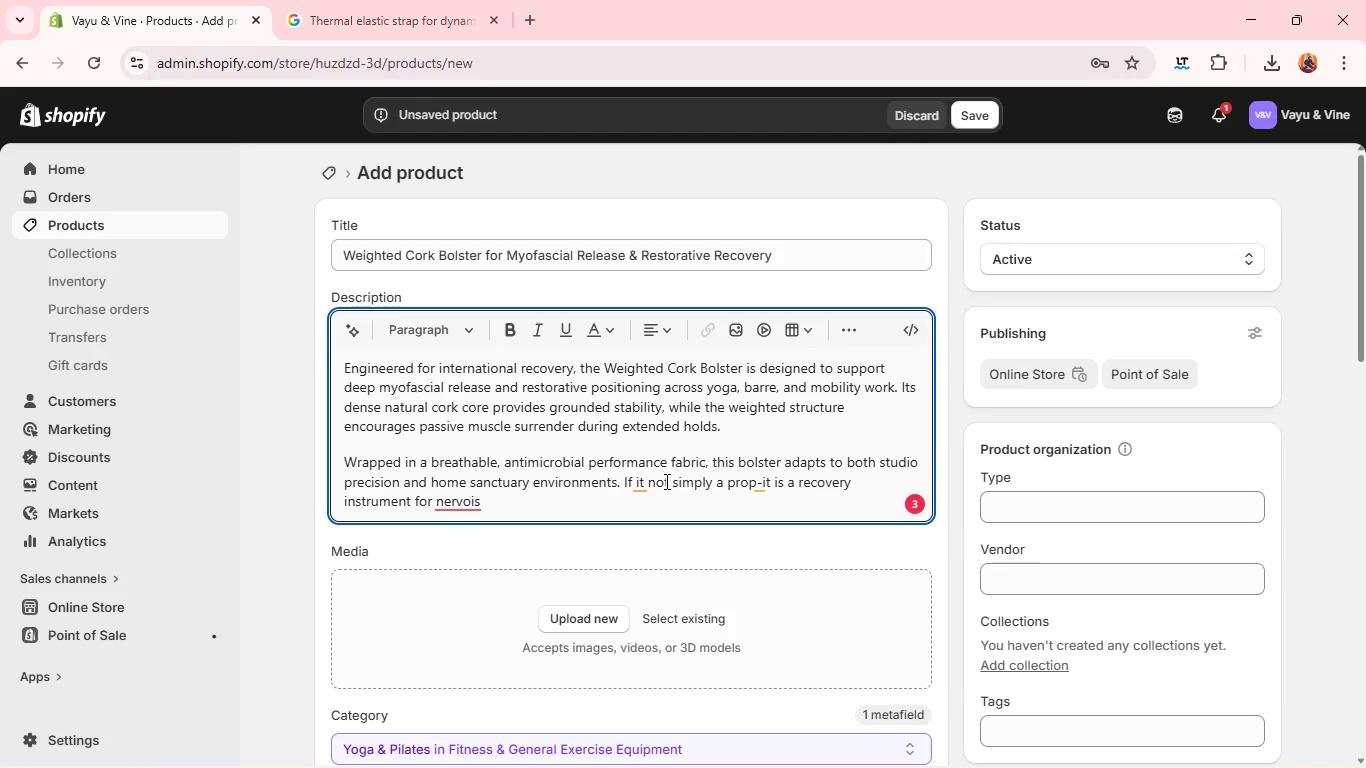 
wait(10.84)
 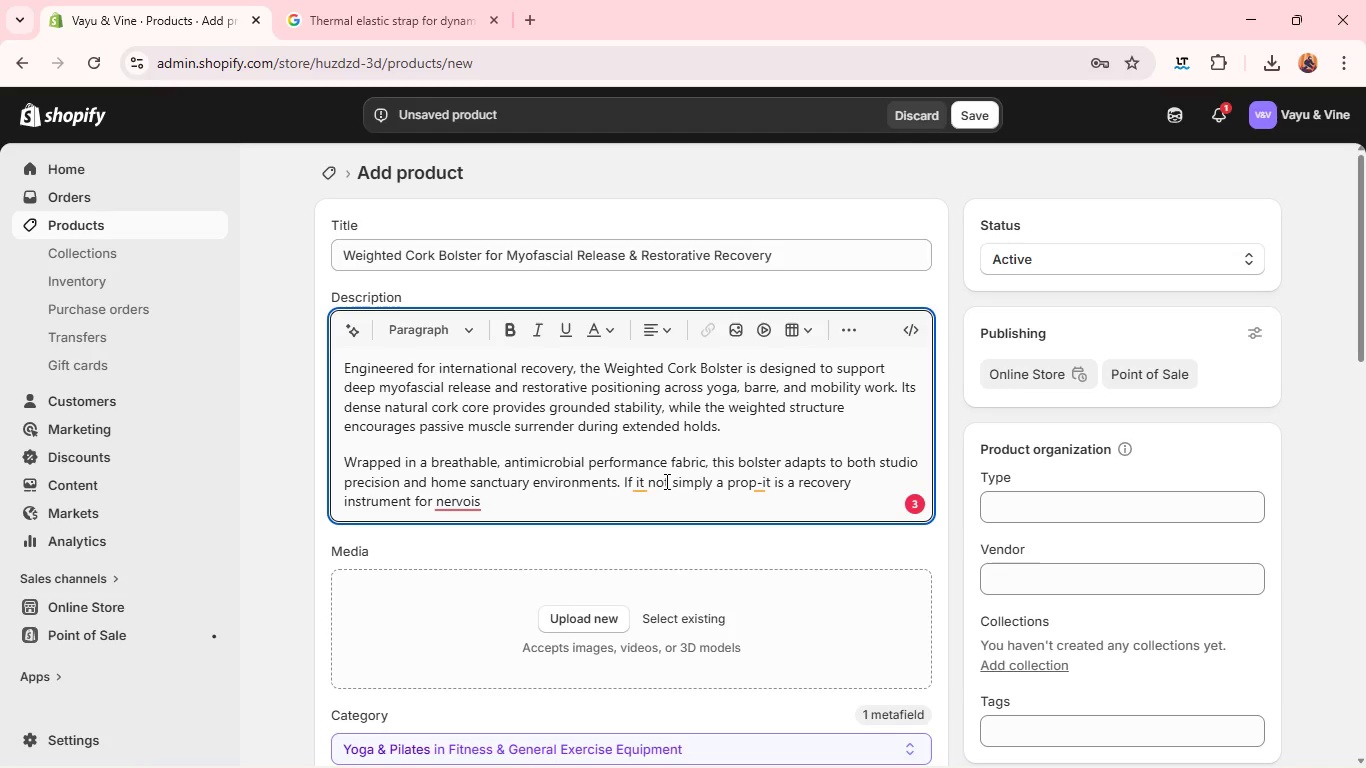 
key(Backspace)
key(Backspace)
key(Backspace)
type(us system regulation and structir)
key(Backspace)
key(Backspace)
type(ural realignment.)
 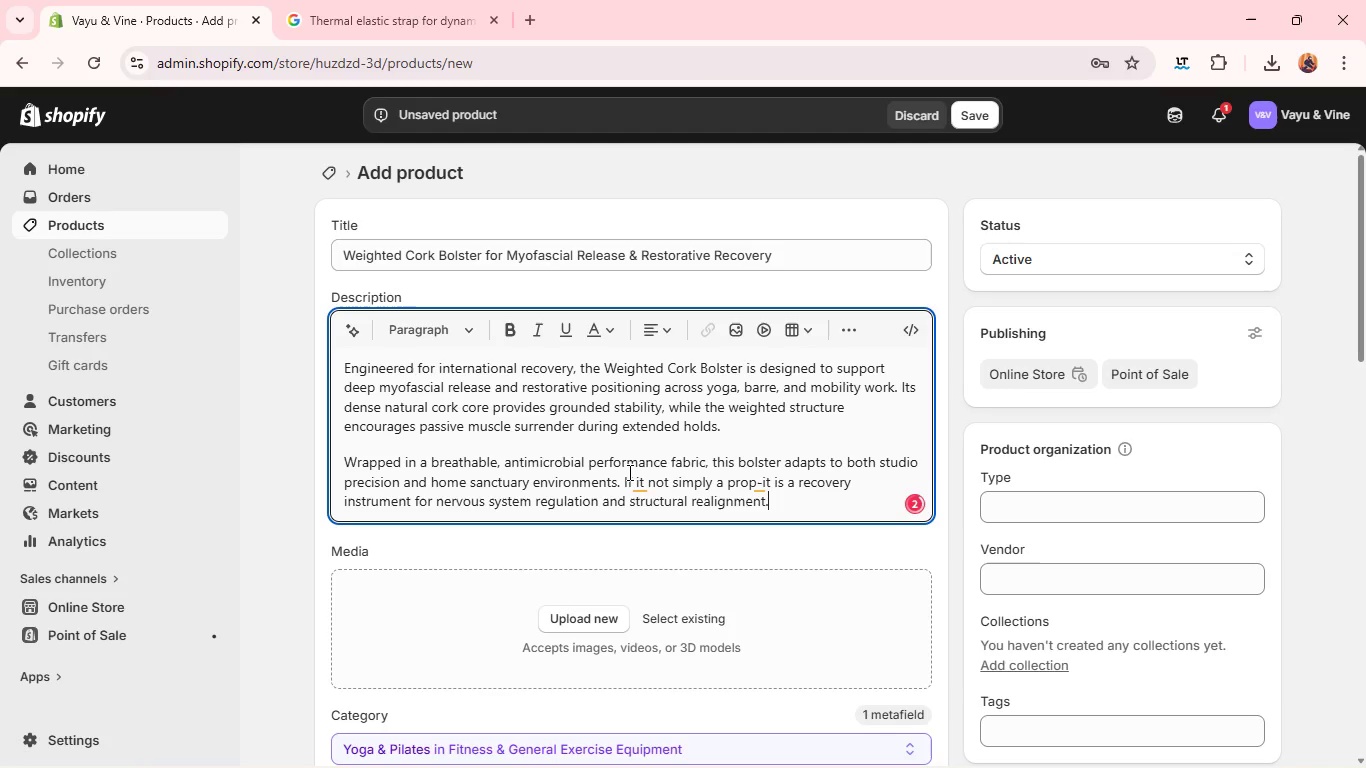 
left_click([628, 472])
 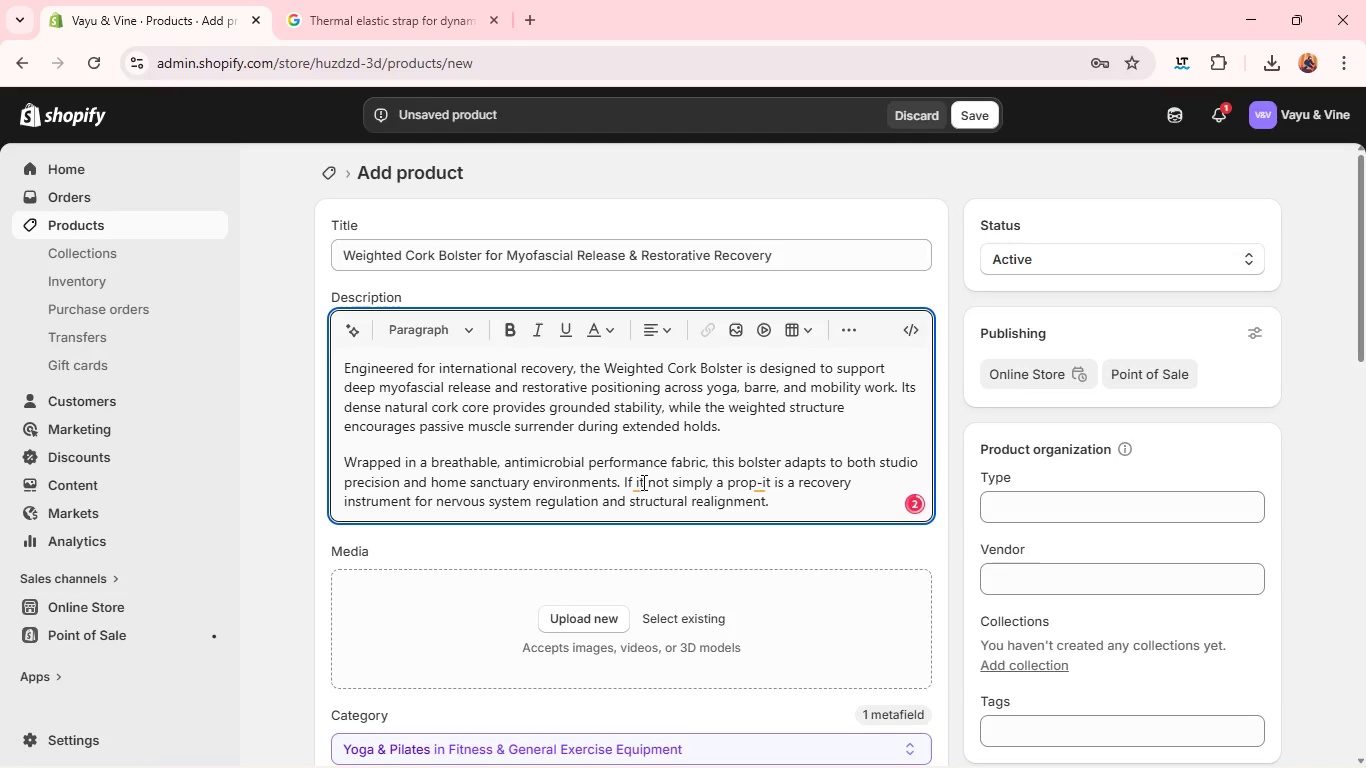 
left_click([642, 482])
 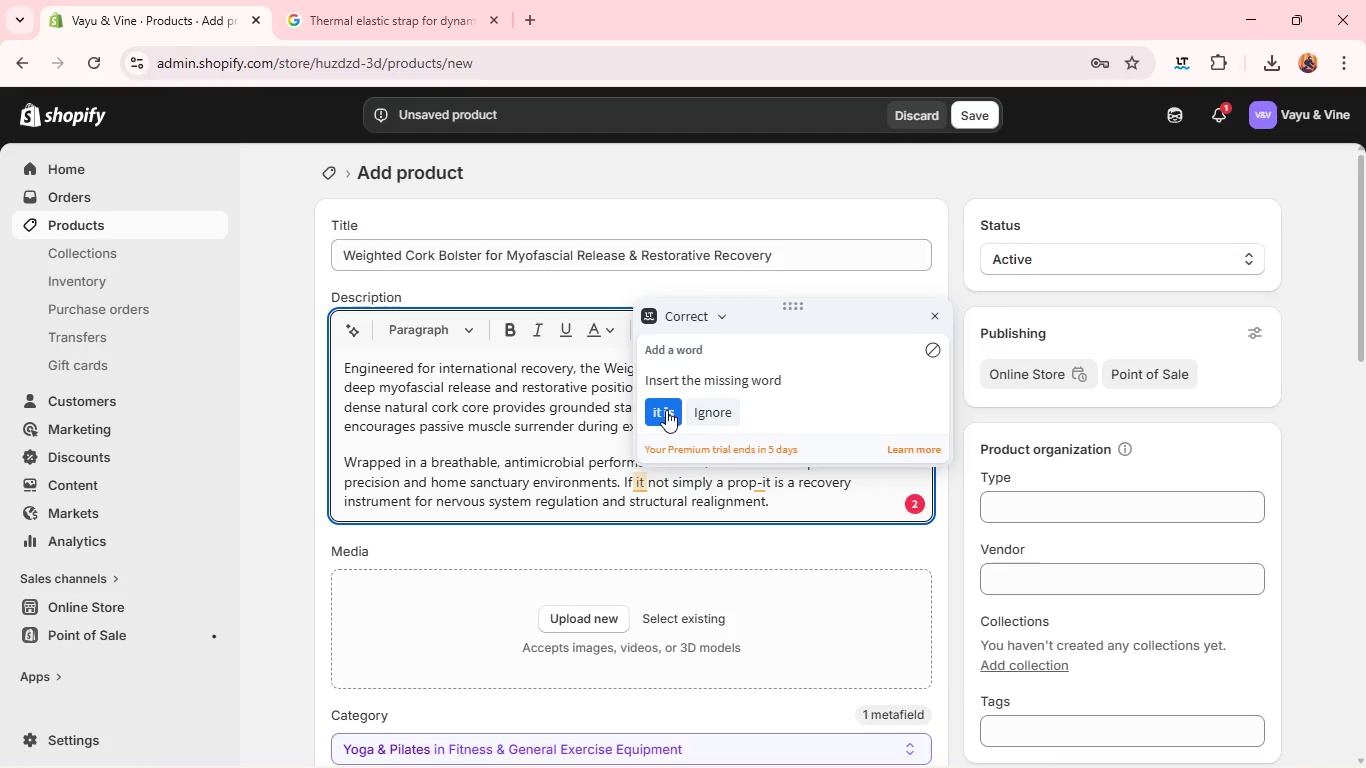 
left_click([666, 410])
 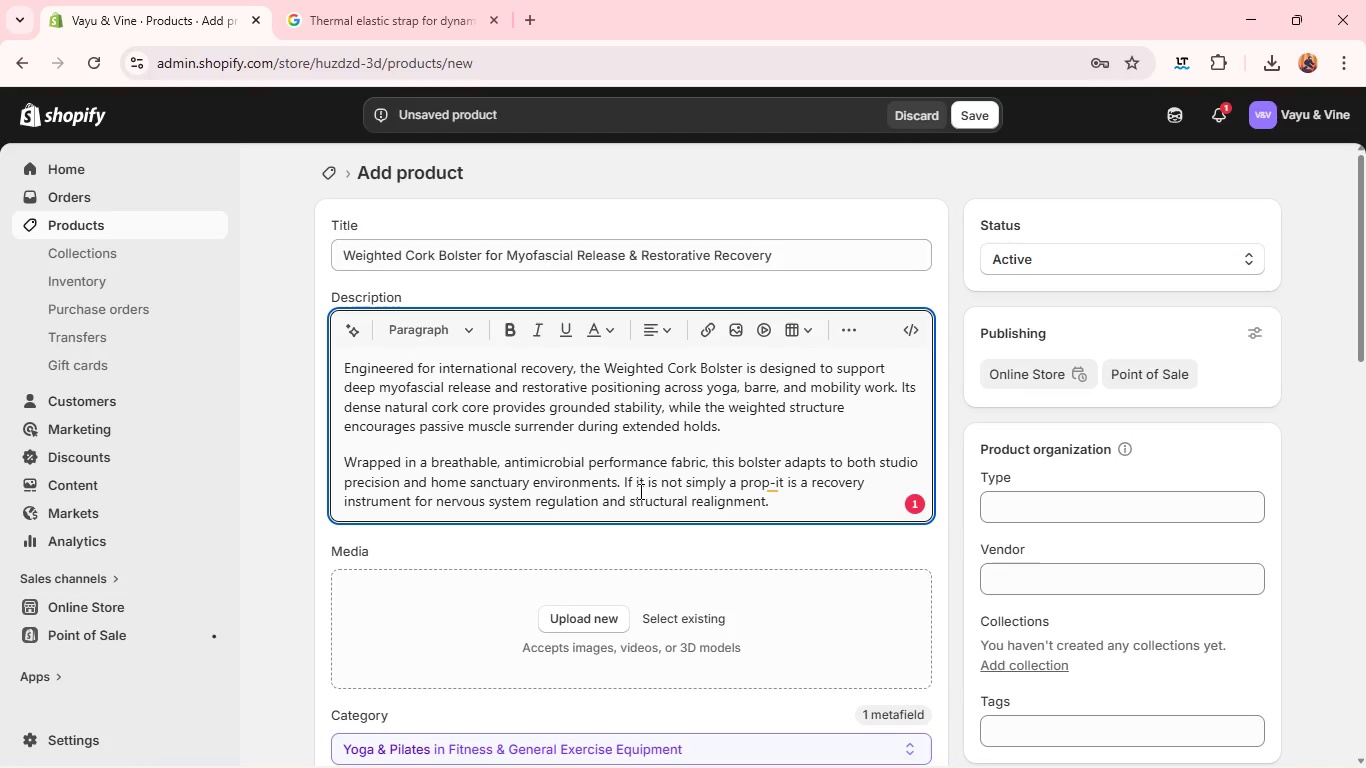 
wait(5.05)
 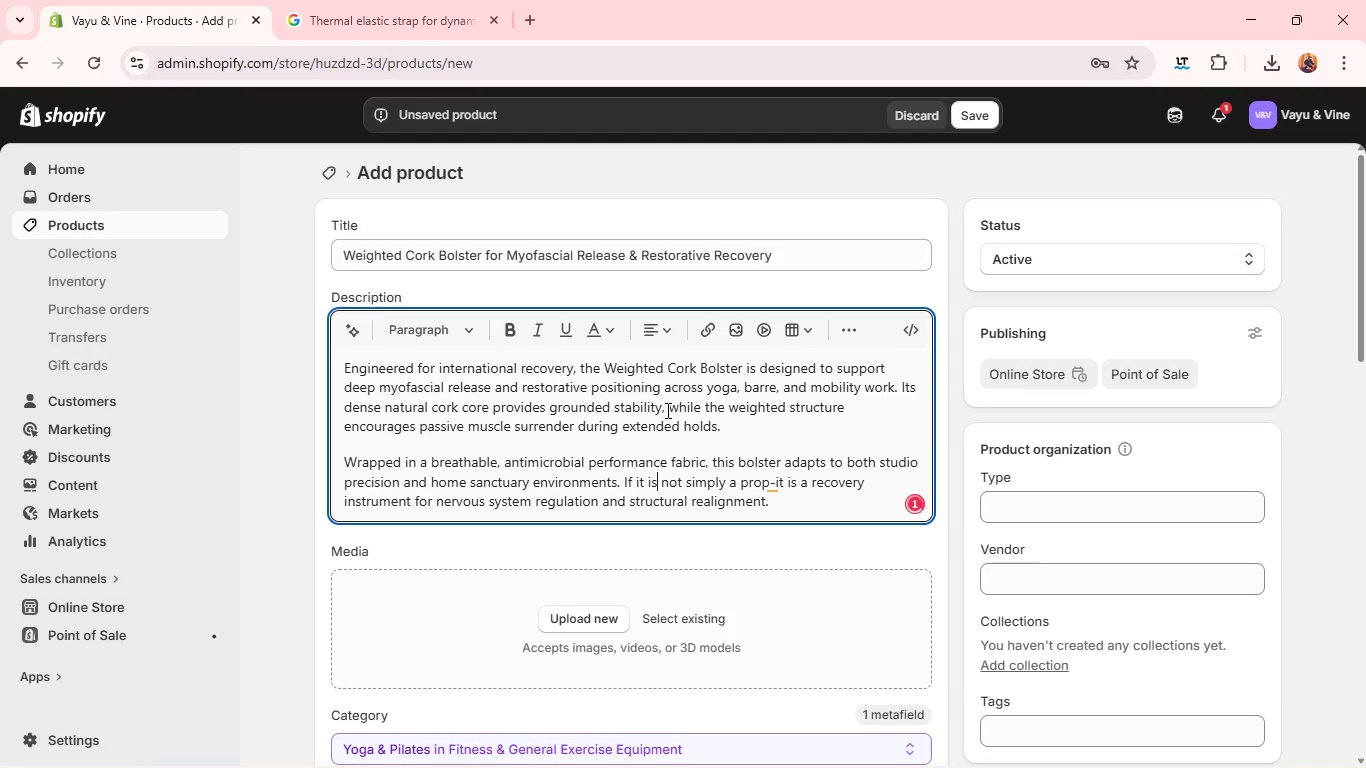 
left_click([637, 480])
 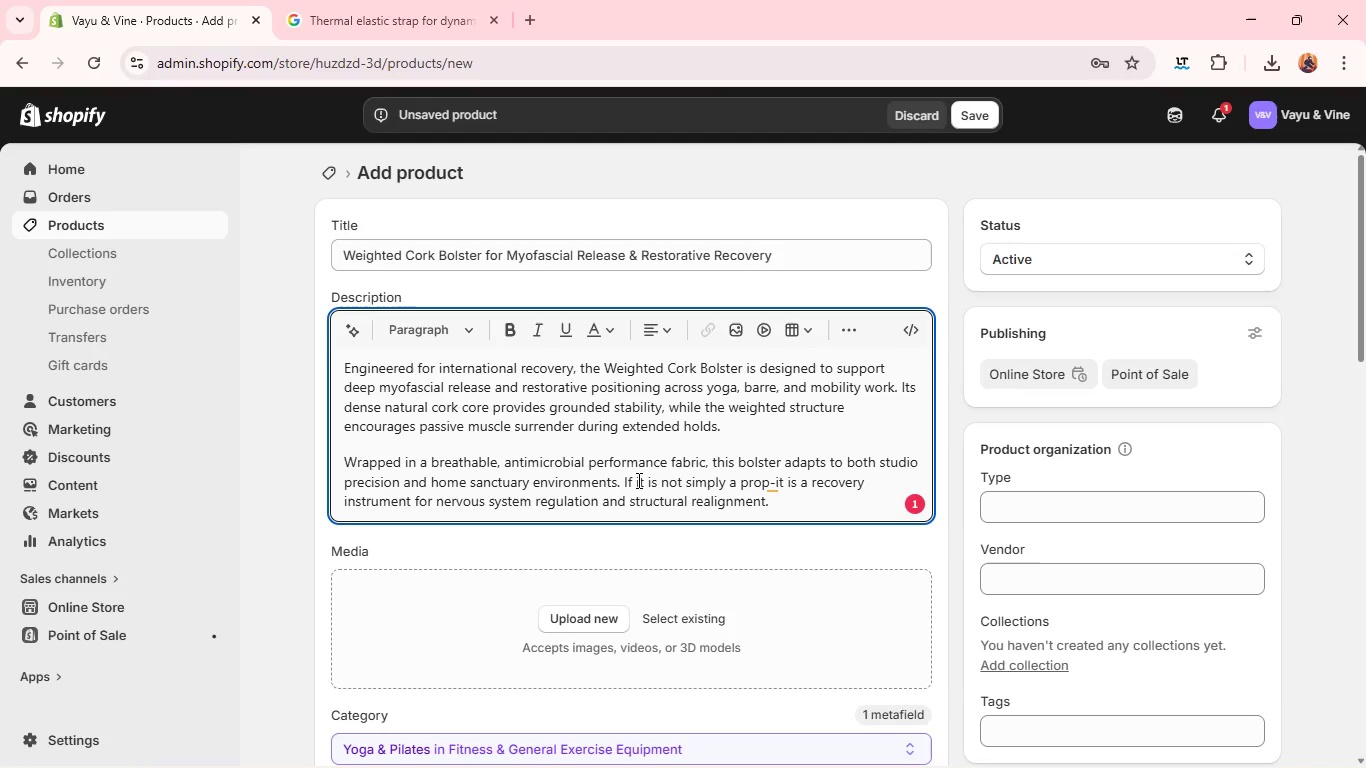 
key(Backspace)
 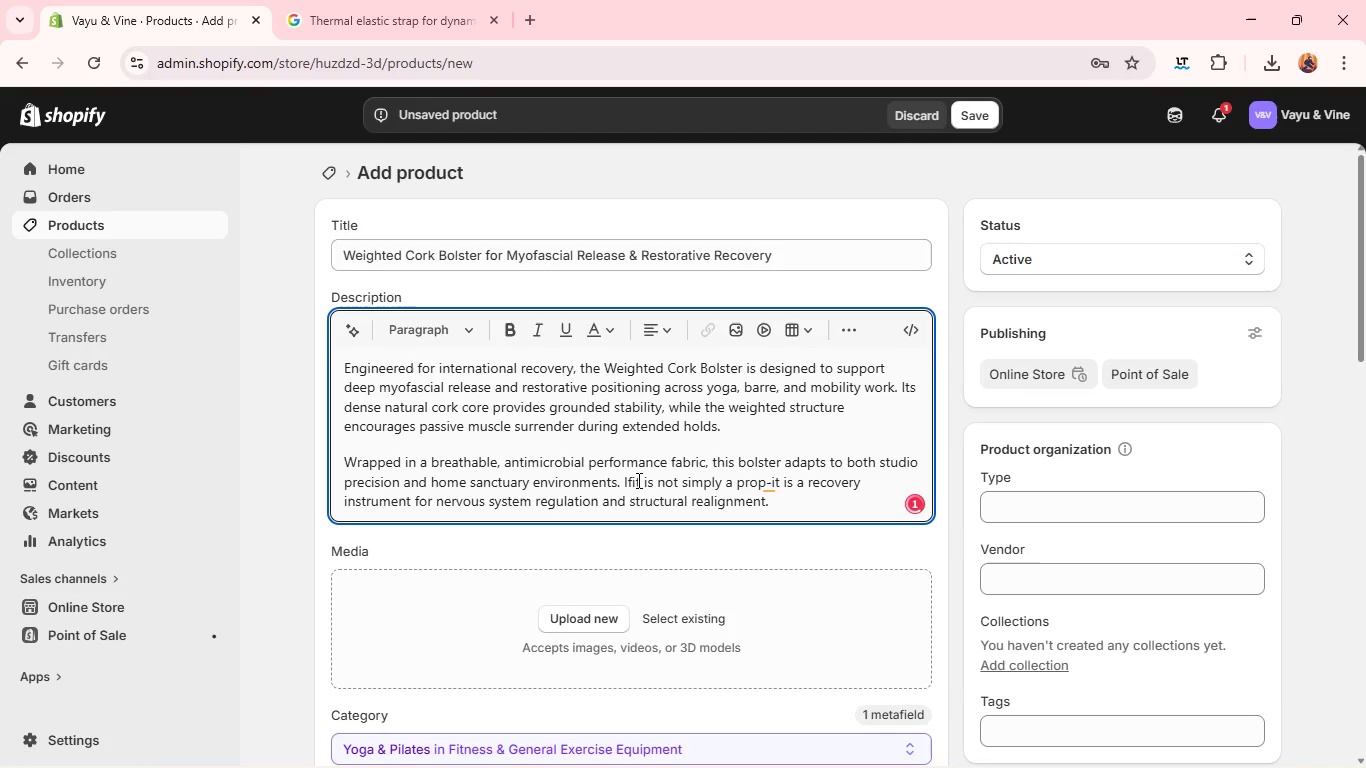 
key(Backspace)
 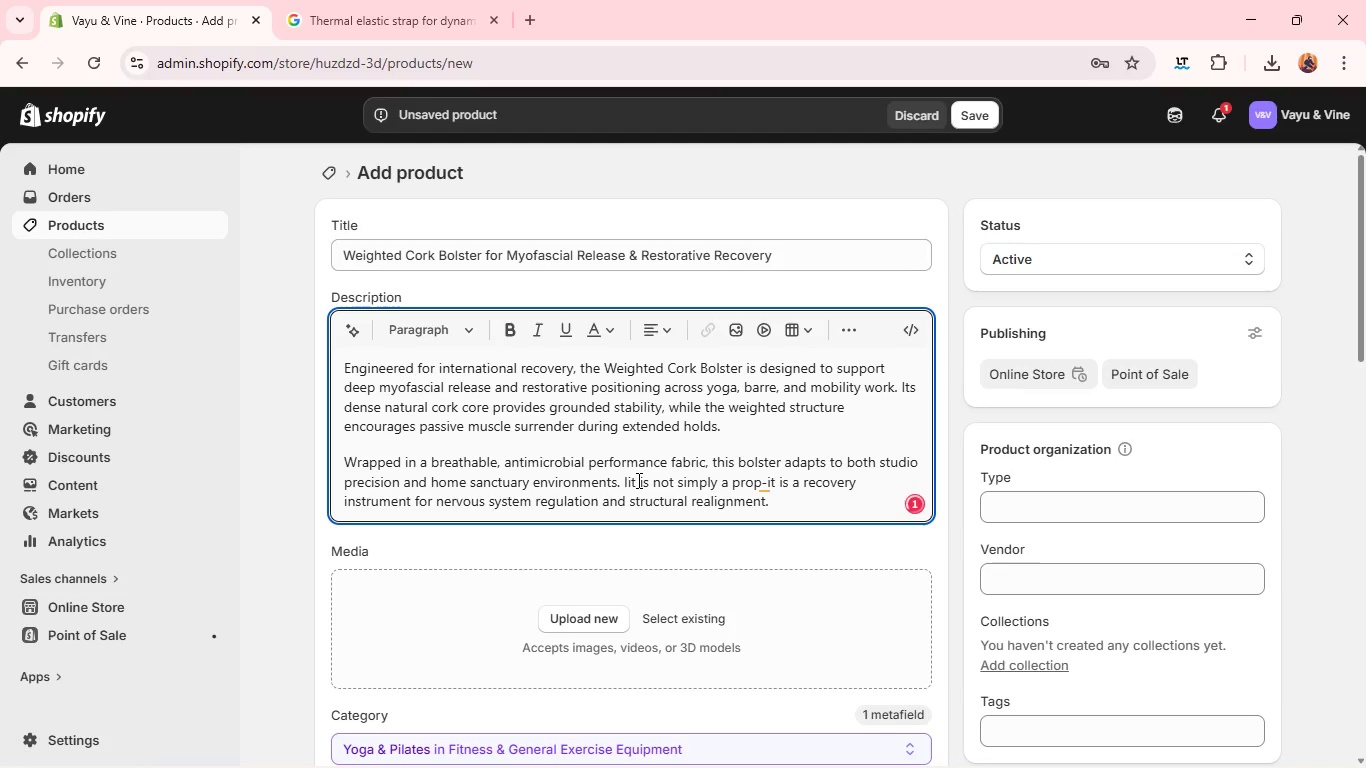 
key(ArrowRight)
 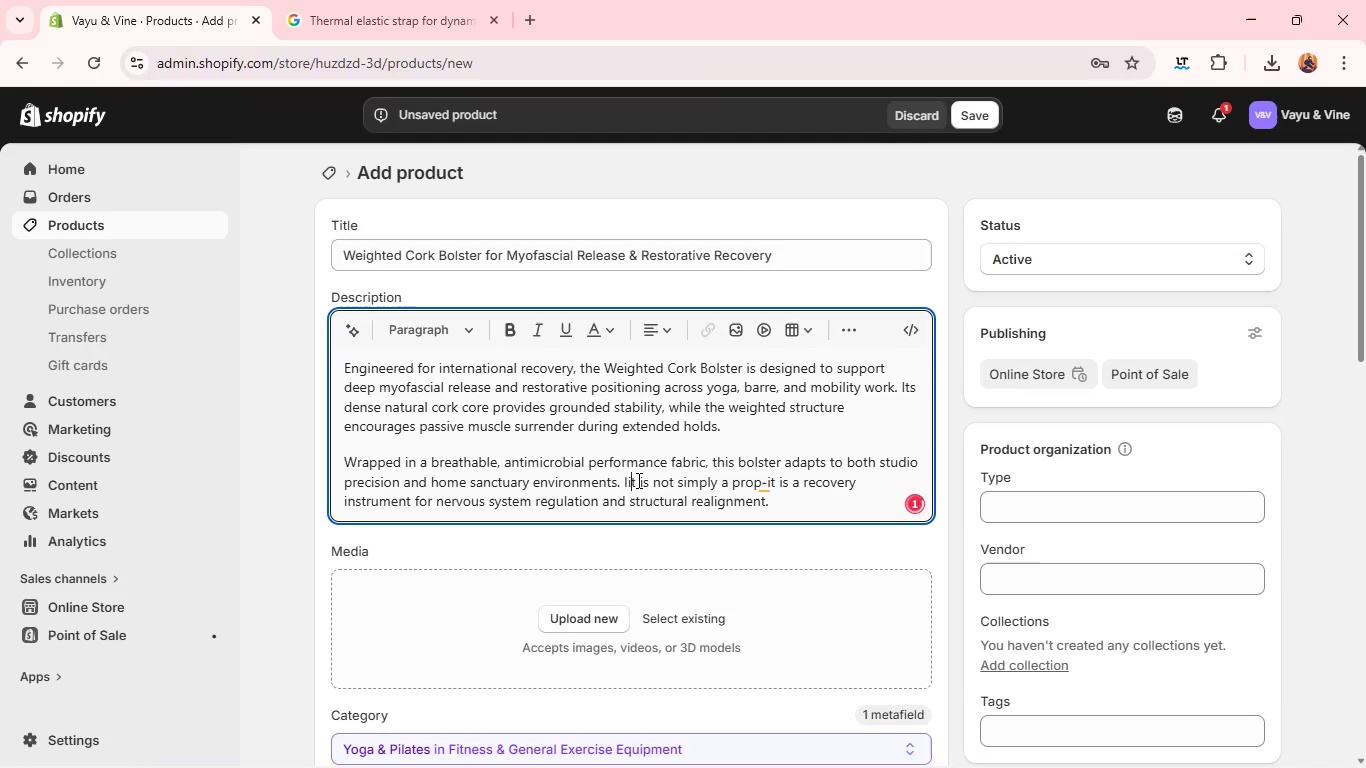 
key(Backspace)
 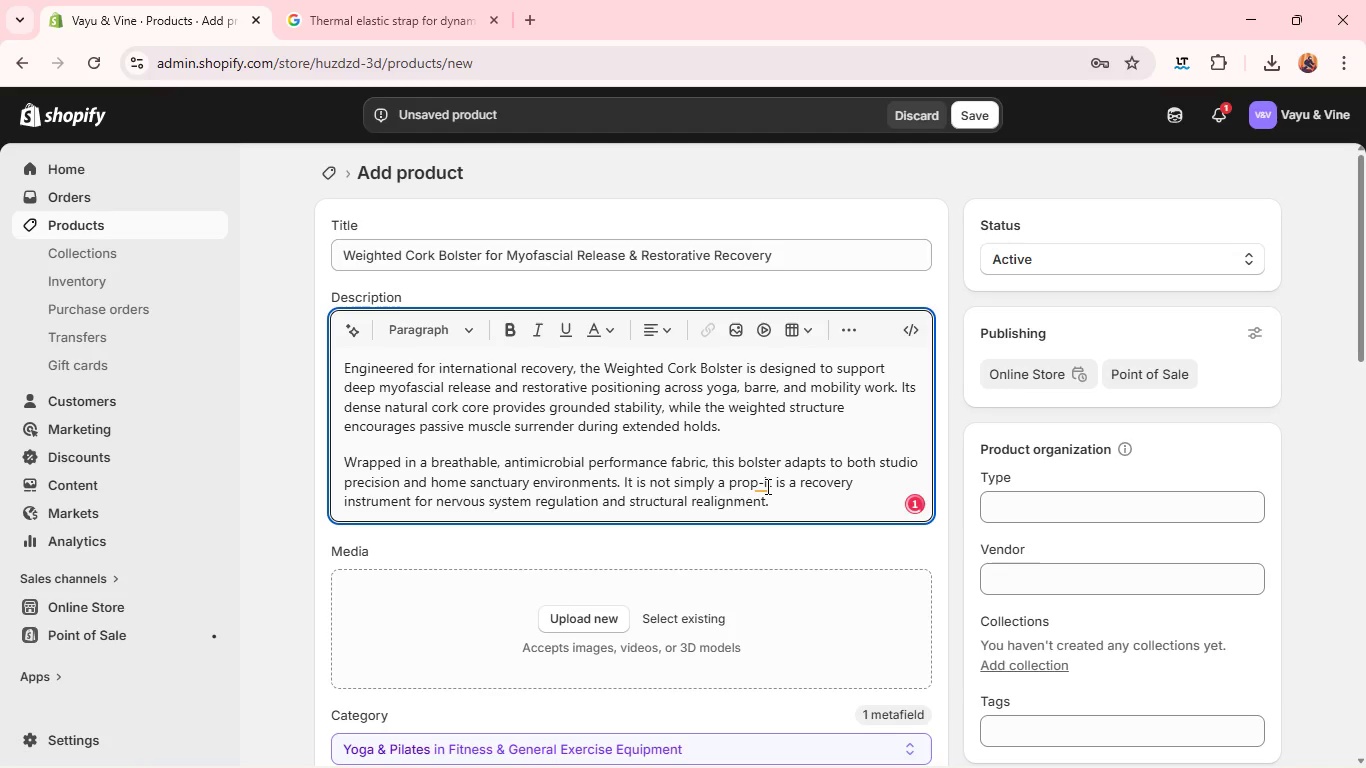 
left_click([766, 486])
 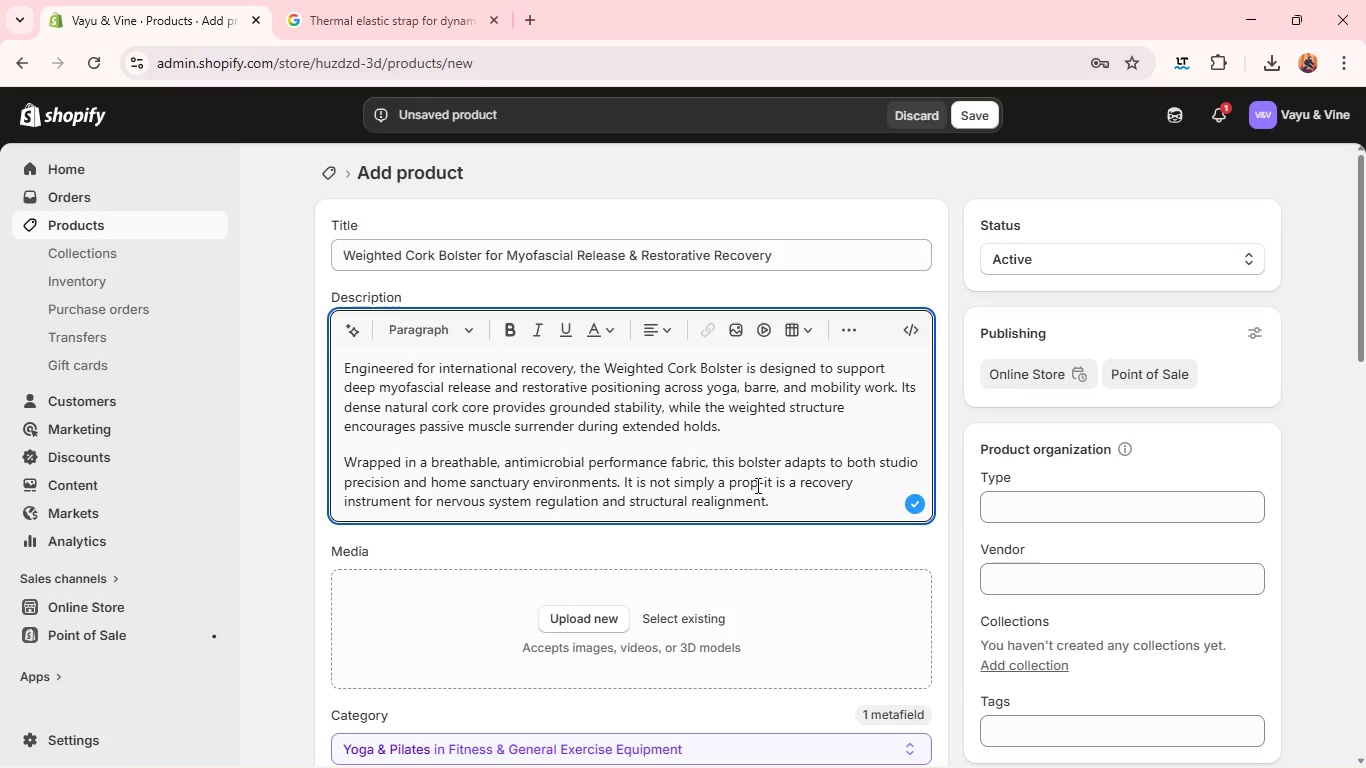 
left_click([783, 497])
 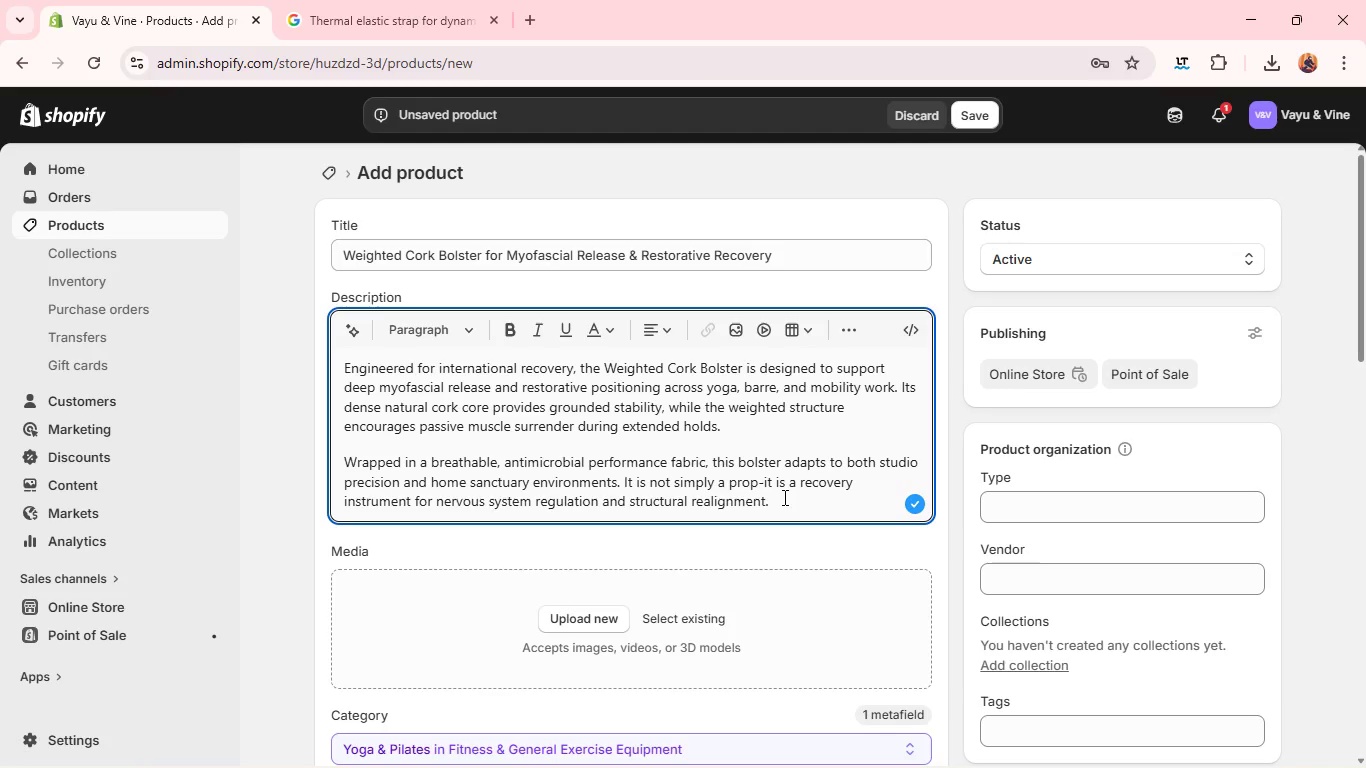 
key(Enter)
 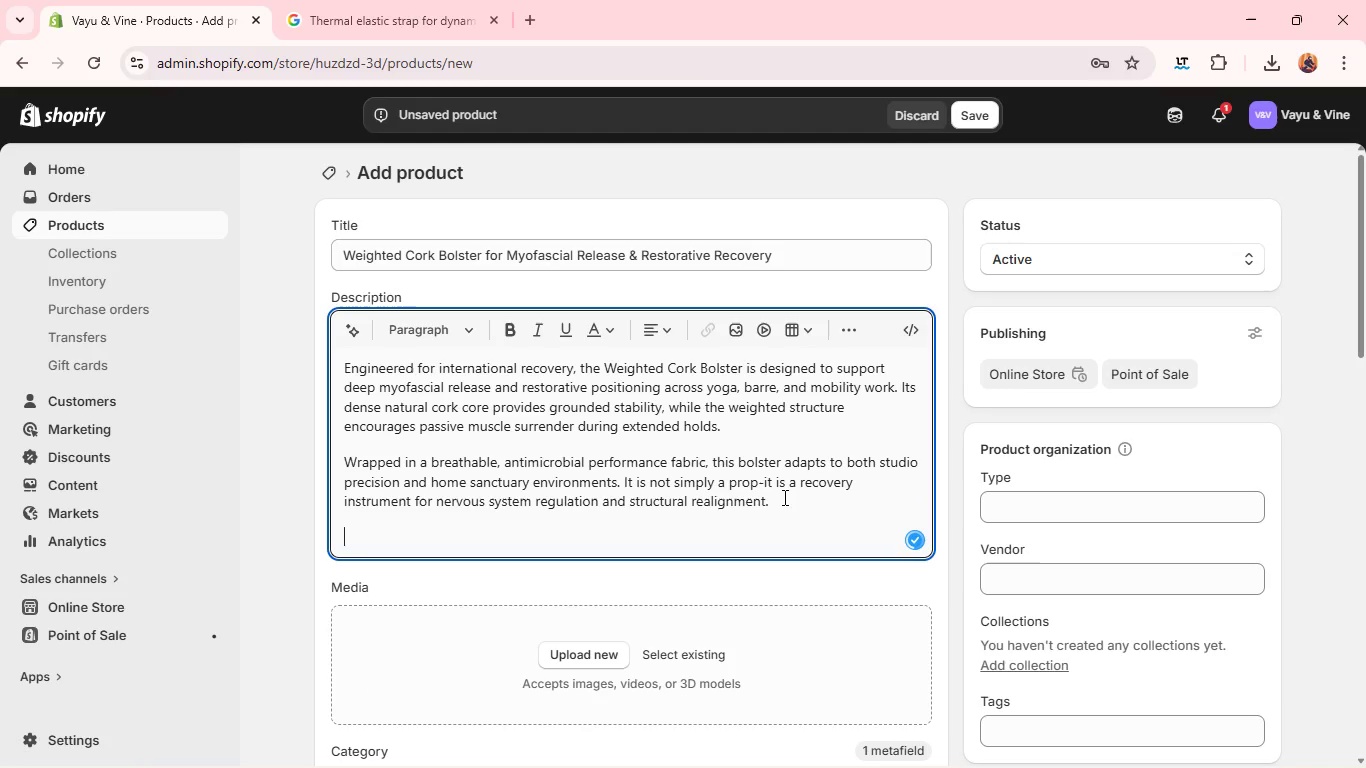 
type(Ideal  for practitioners seeking deeper propric)
 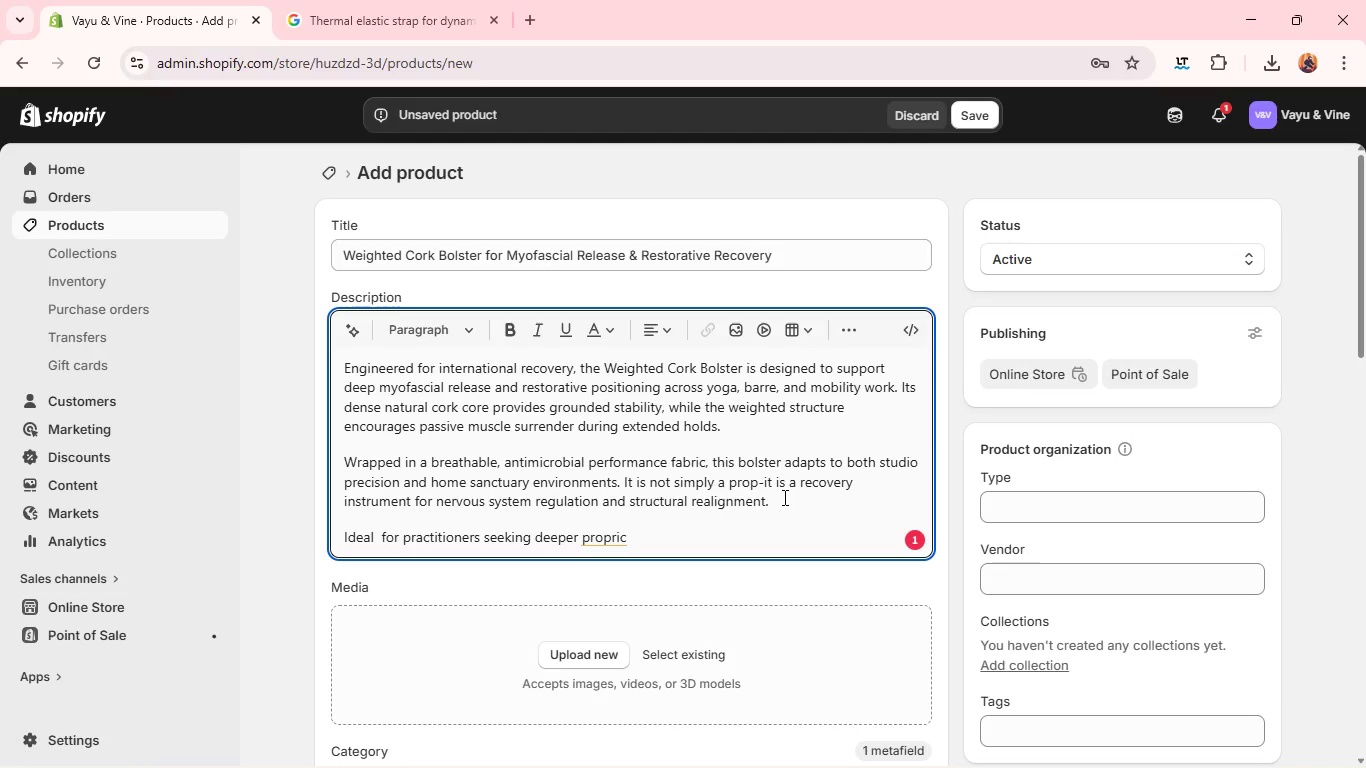 
key(Backspace)
type(oceptive feedback and sustained restorative pressue, this bloster transg)
key(Backspace)
type(forms passive recovery into an active therapeutic ritual. )
 